 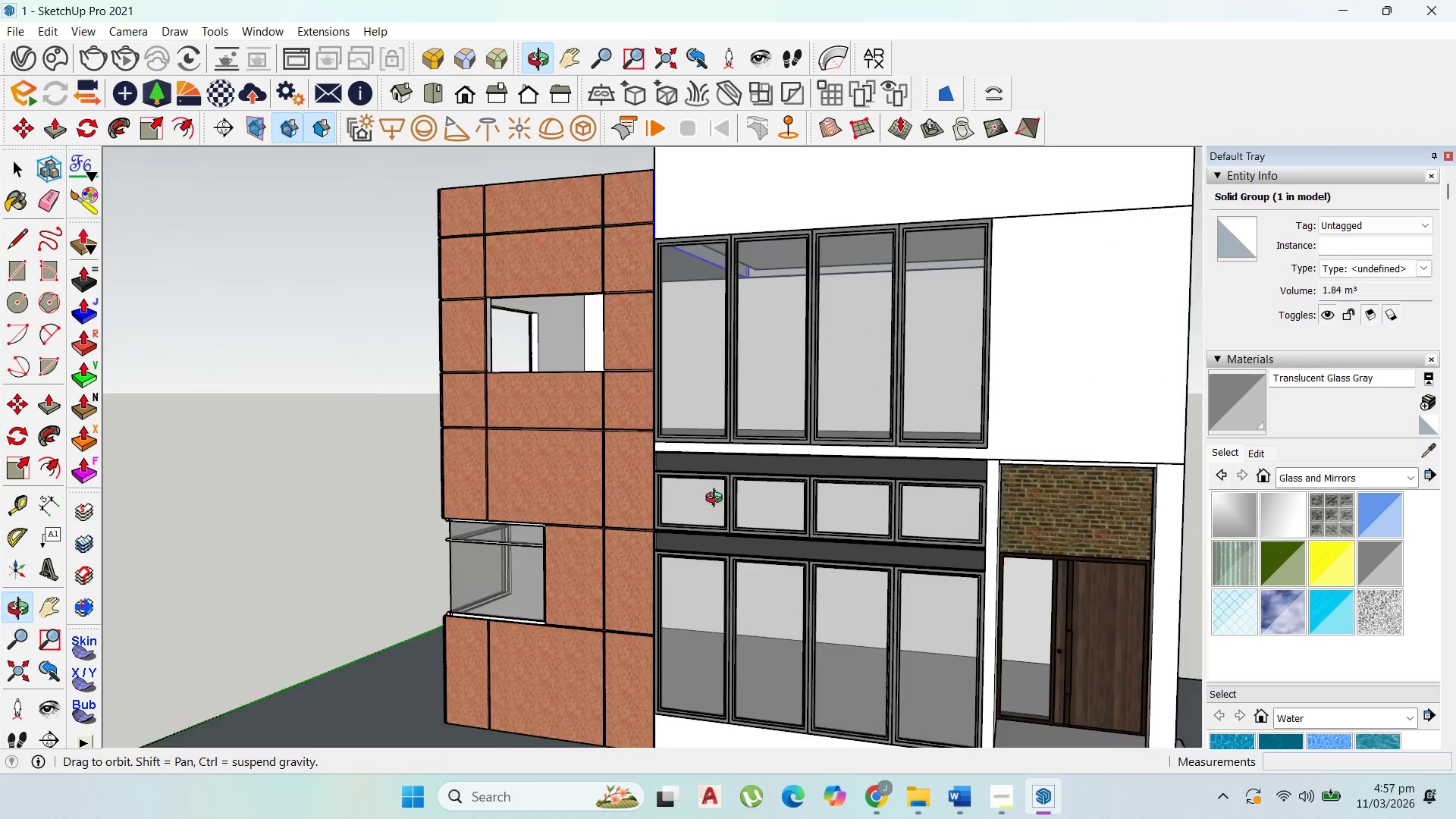 
scroll: coordinate [703, 635], scroll_direction: up, amount: 21.0
 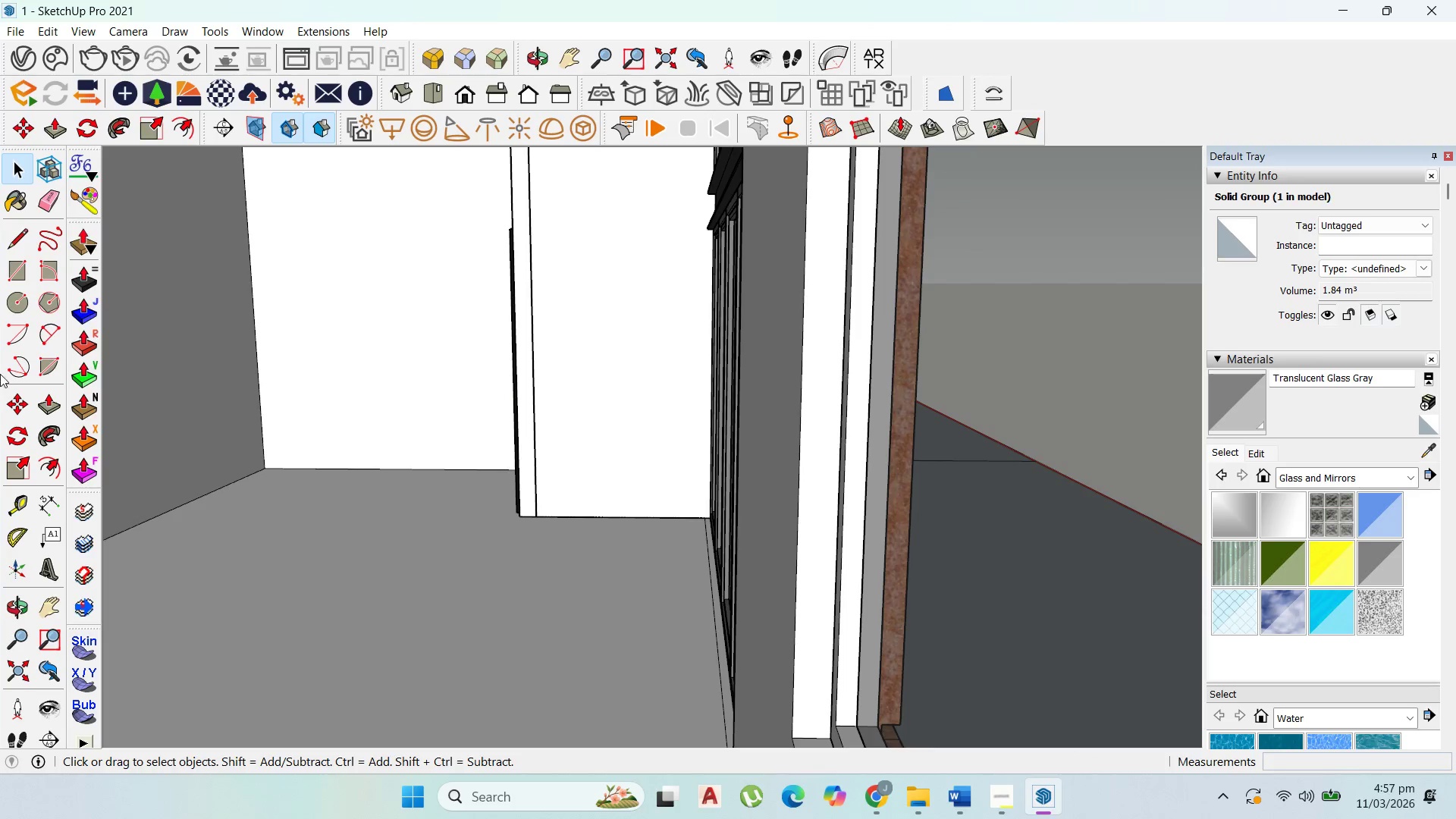 
left_click_drag(start_coordinate=[20, 271], to_coordinate=[28, 271])
 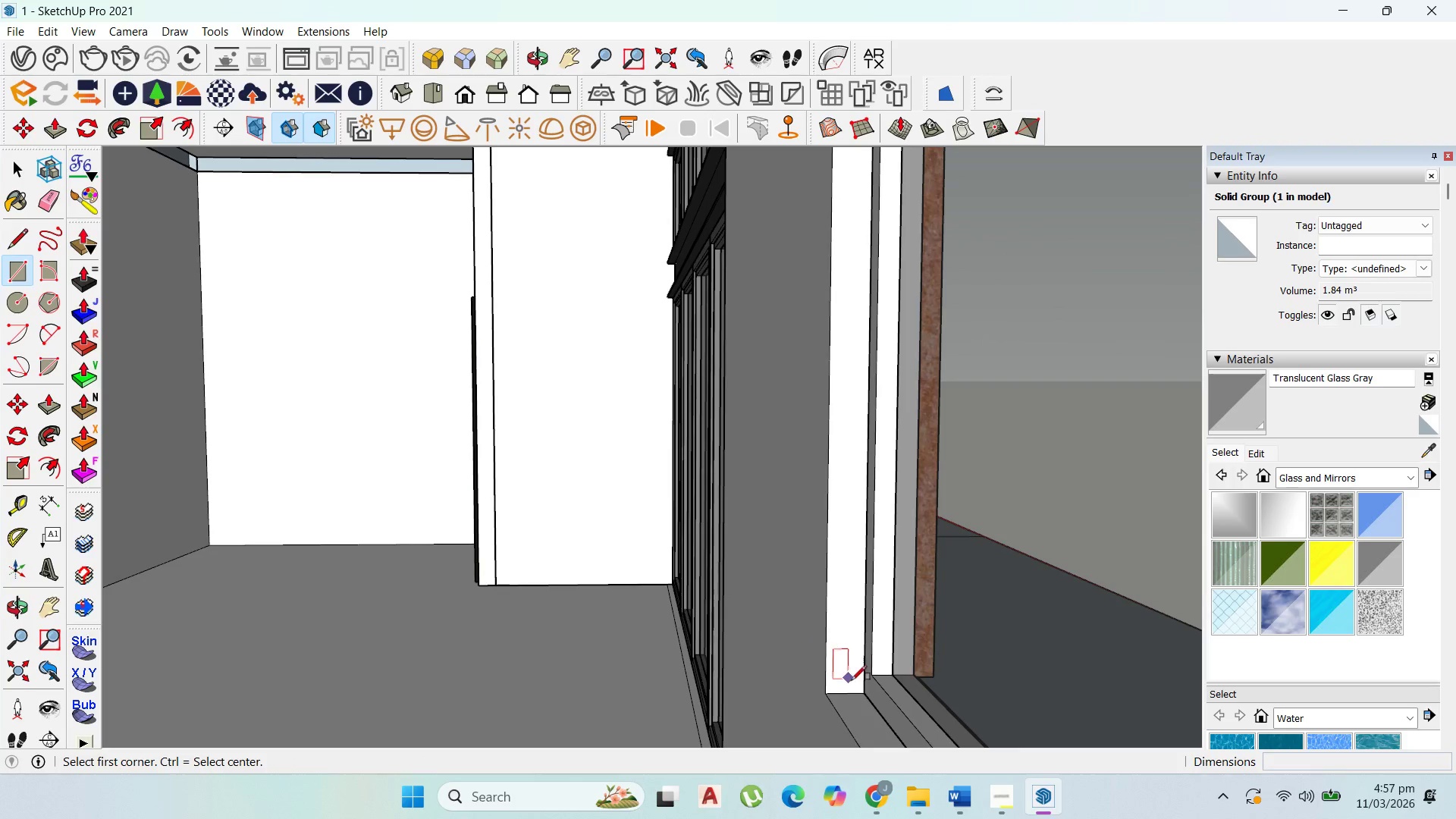 
left_click([870, 675])
 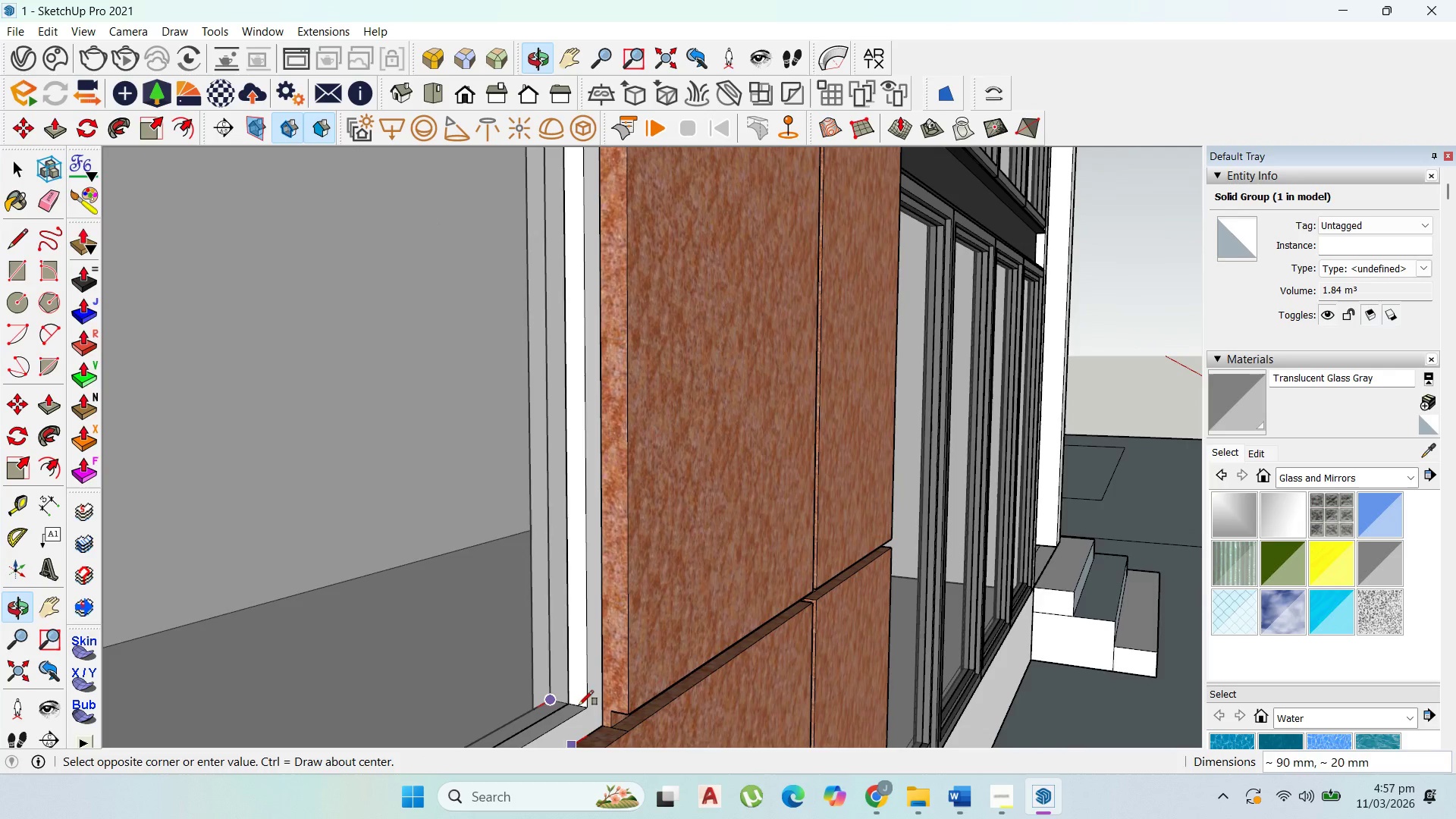 
scroll: coordinate [622, 708], scroll_direction: down, amount: 9.0
 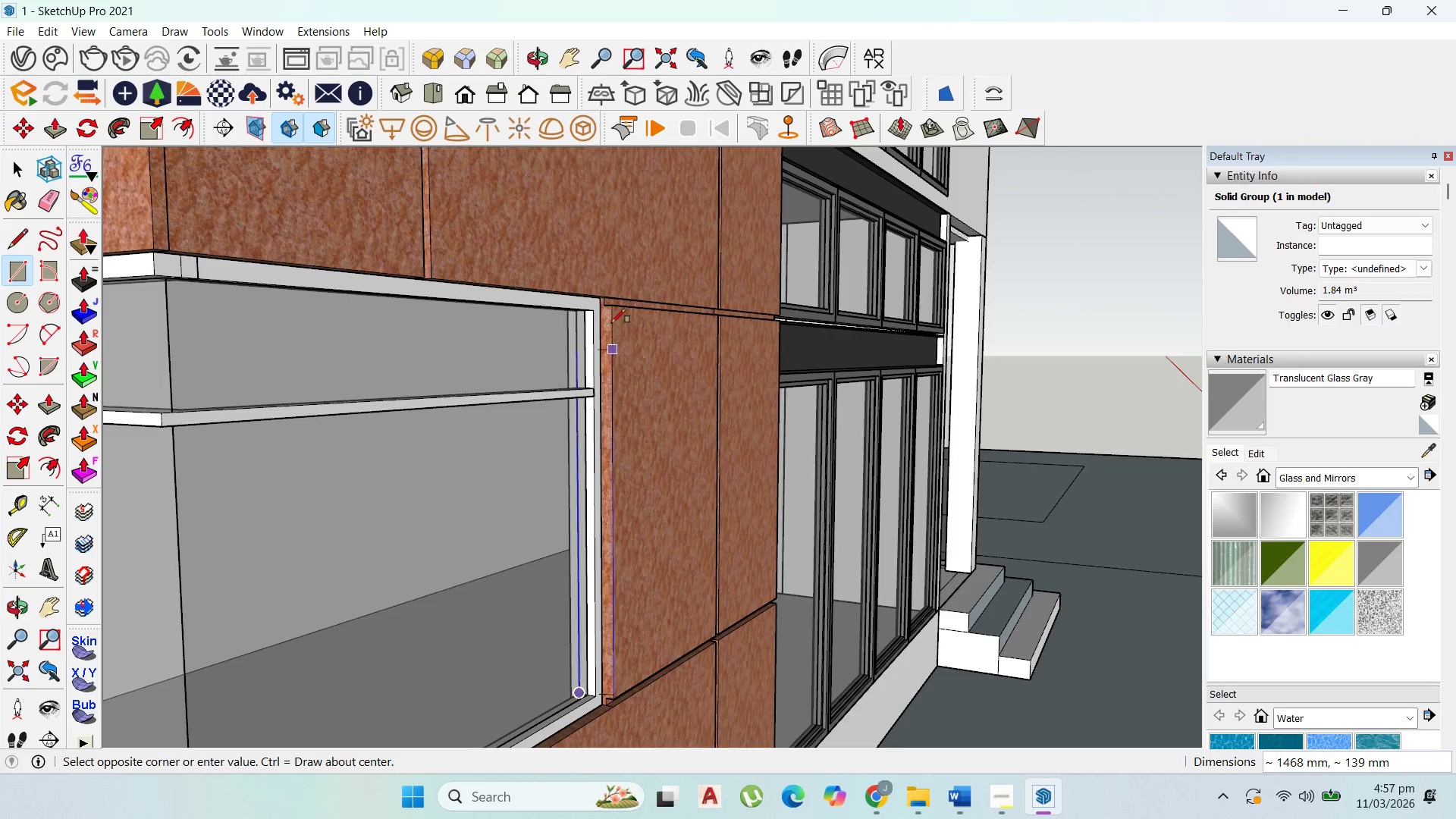 
scroll: coordinate [592, 308], scroll_direction: up, amount: 6.0
 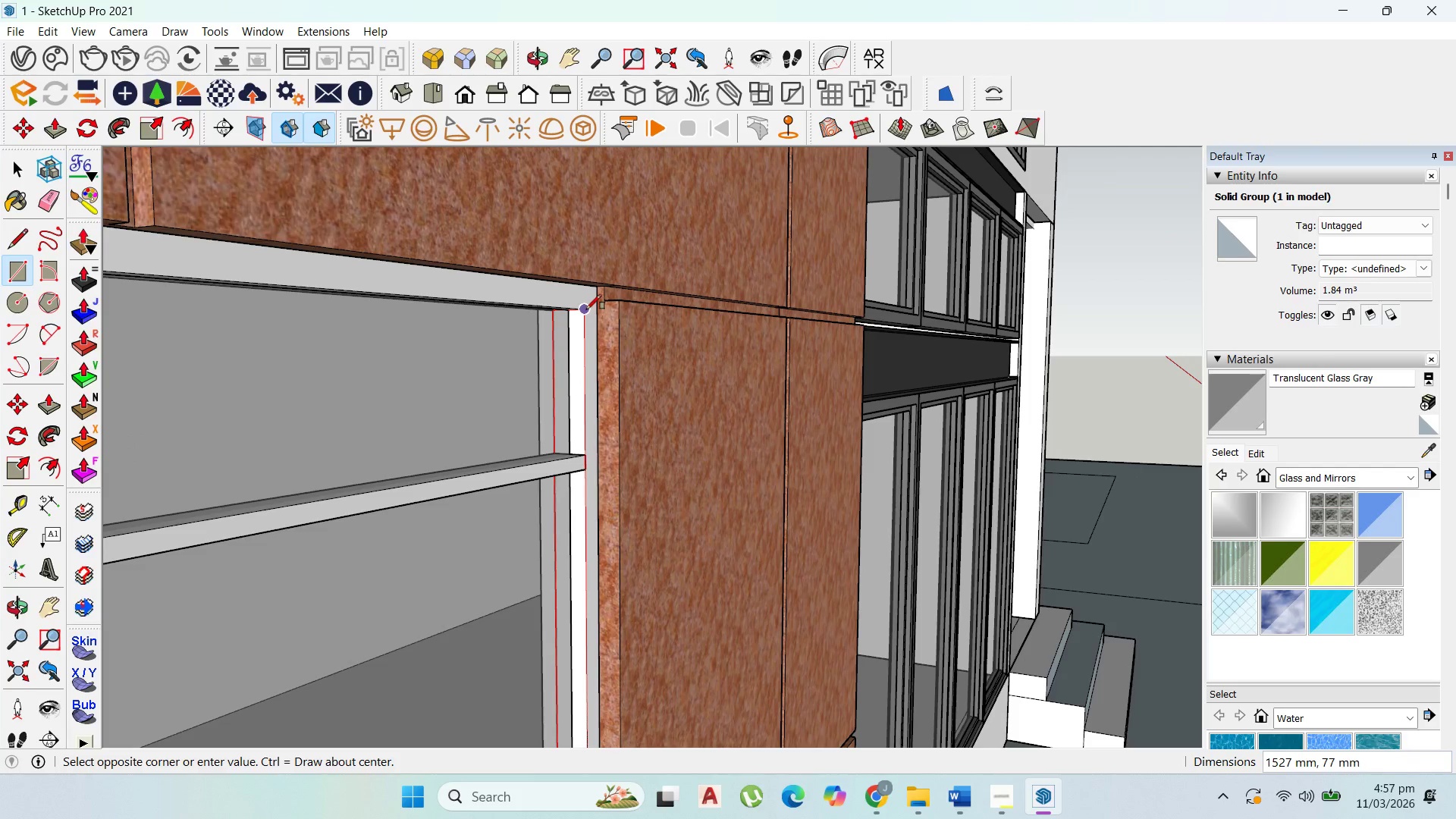 
left_click([586, 309])
 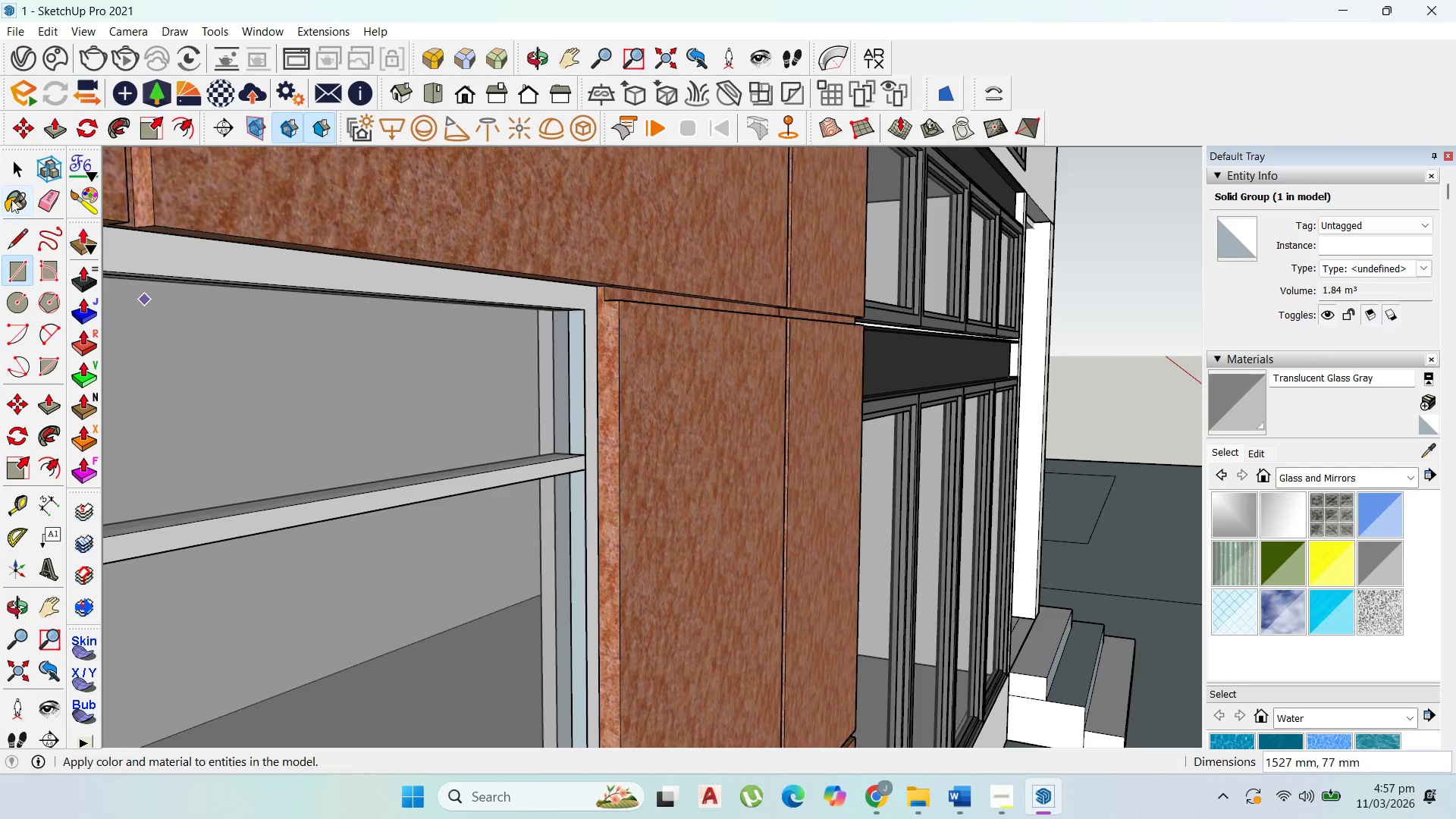 
left_click([12, 168])
 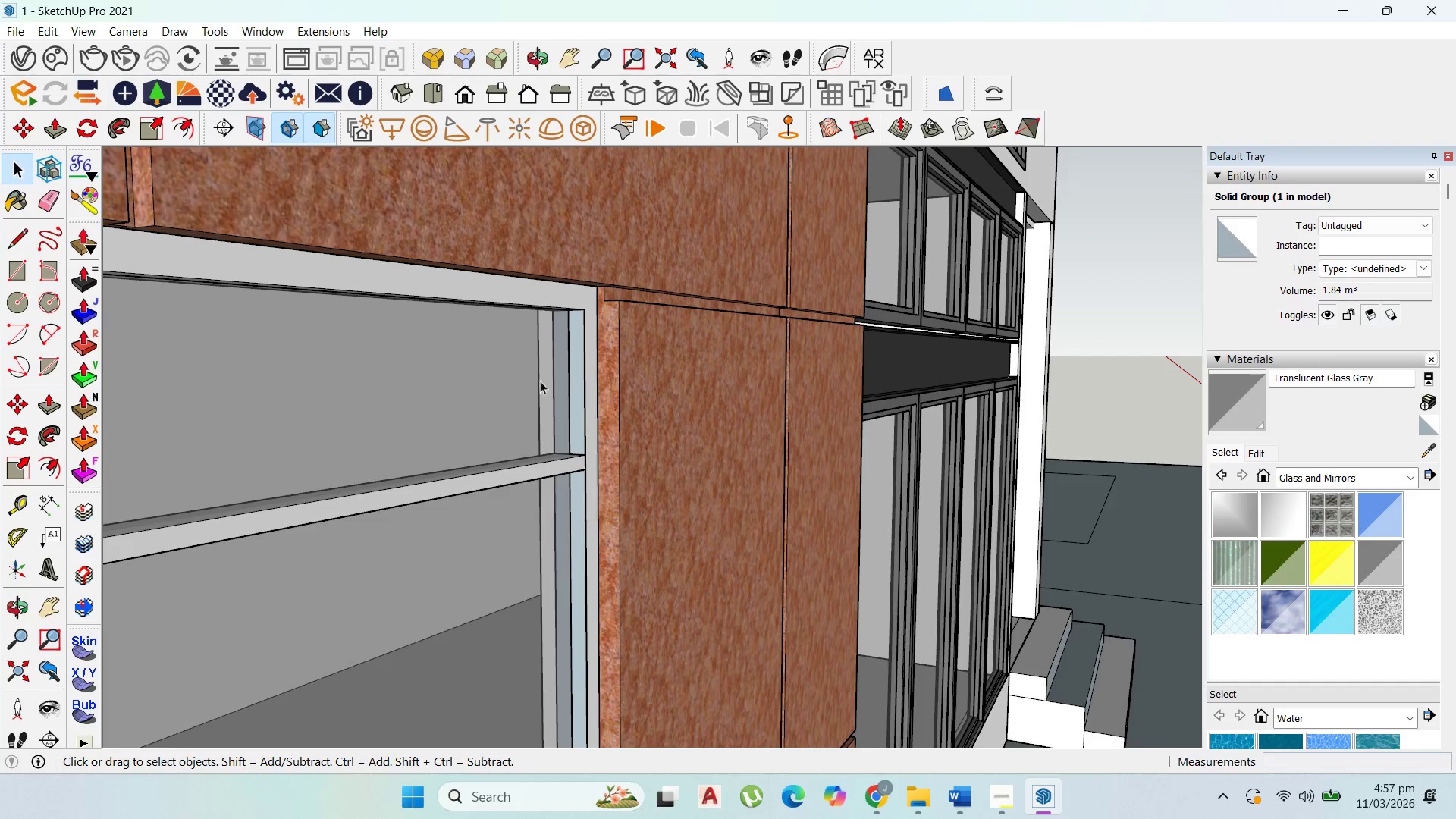 
scroll: coordinate [564, 383], scroll_direction: up, amount: 2.0
 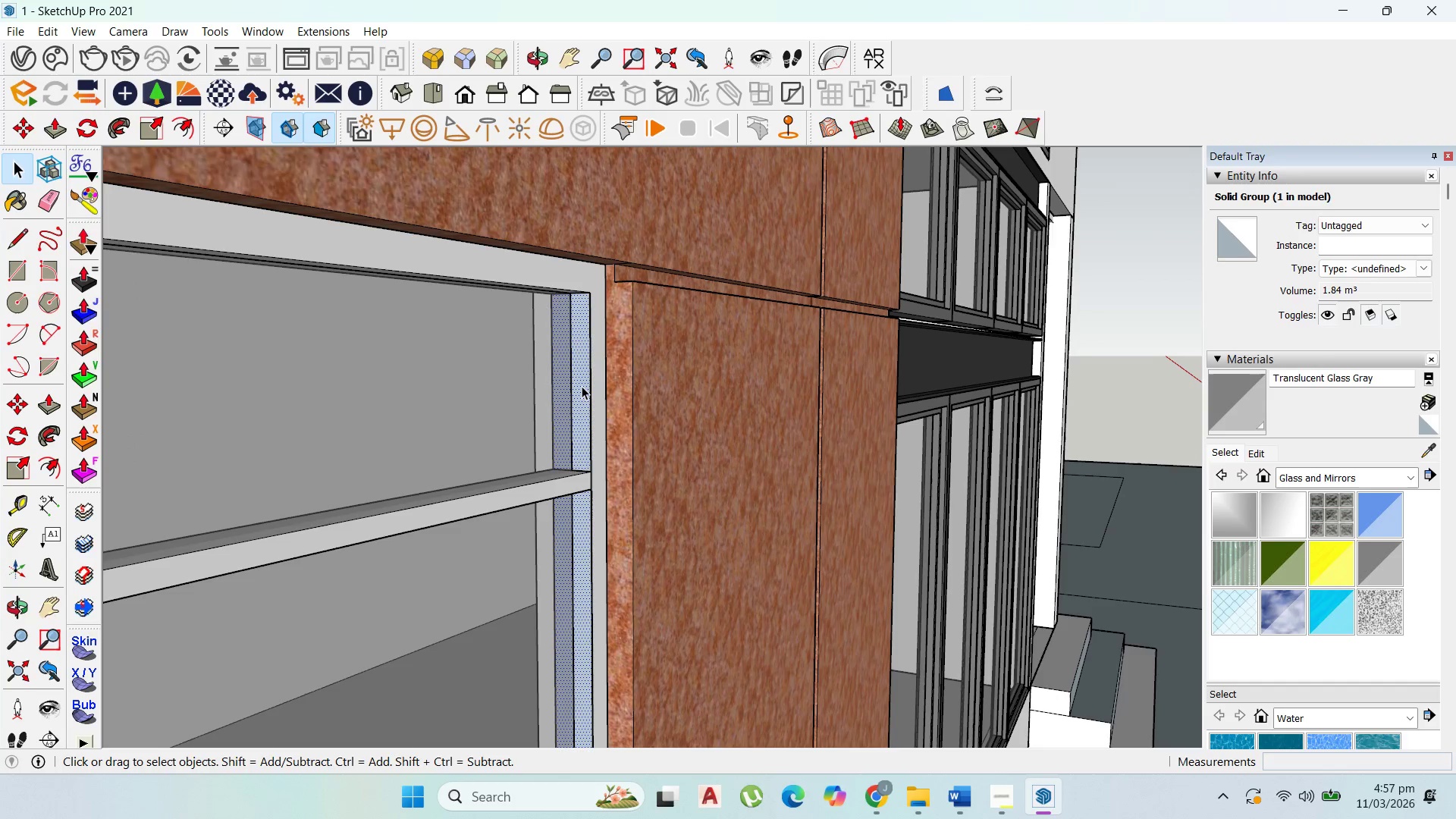 
double_click([582, 386])
 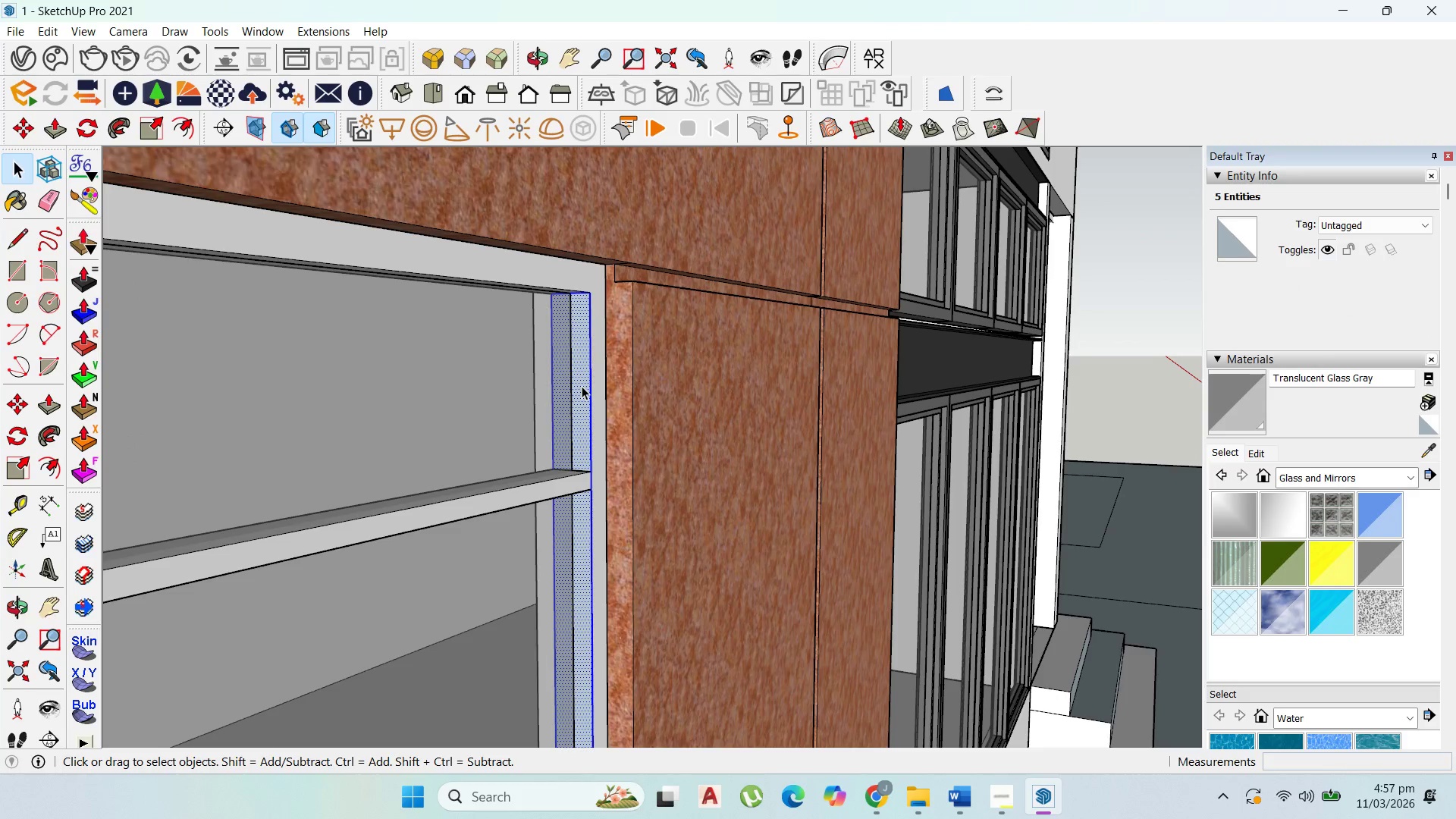 
right_click([582, 386])
 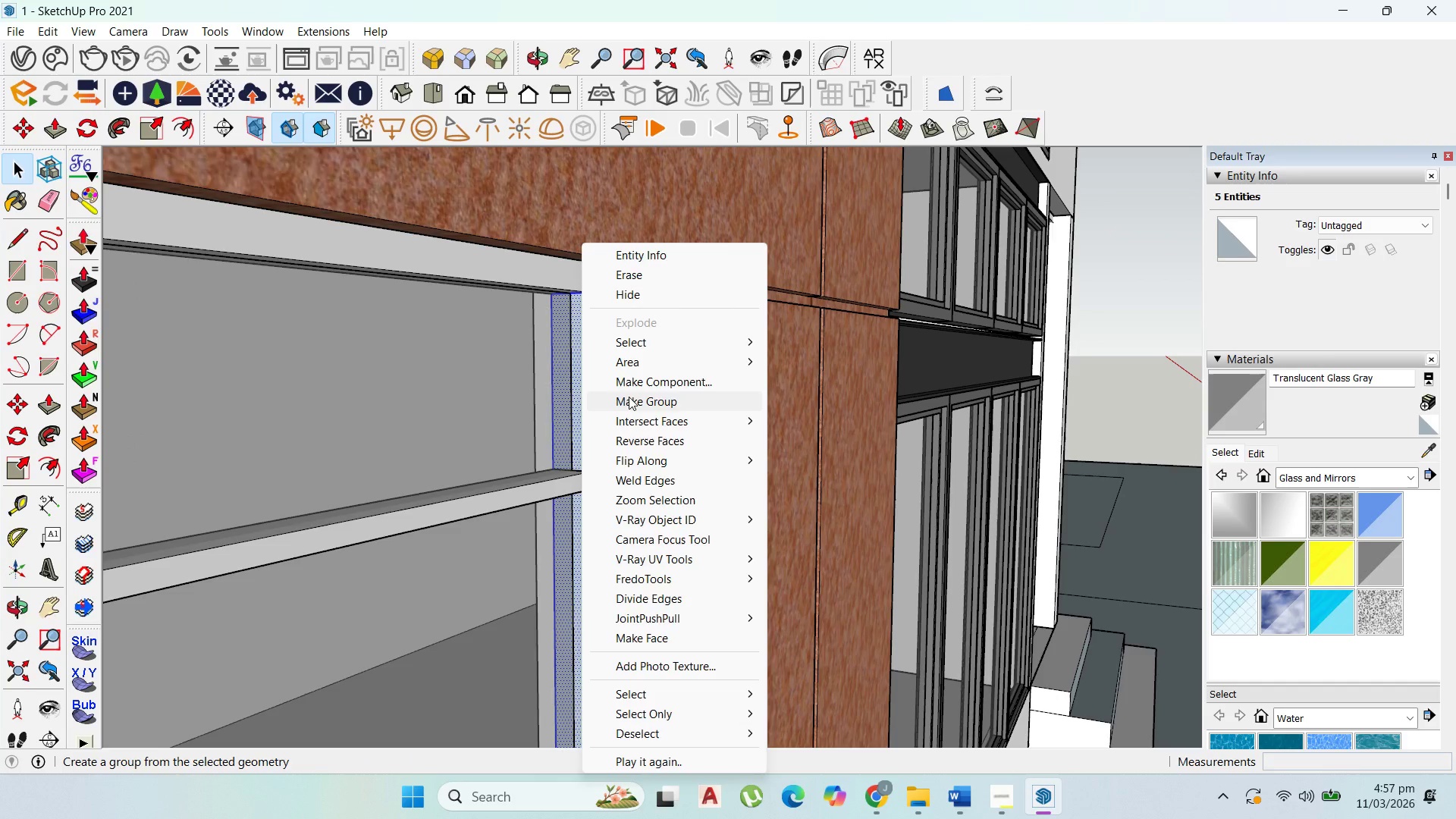 
left_click([629, 397])
 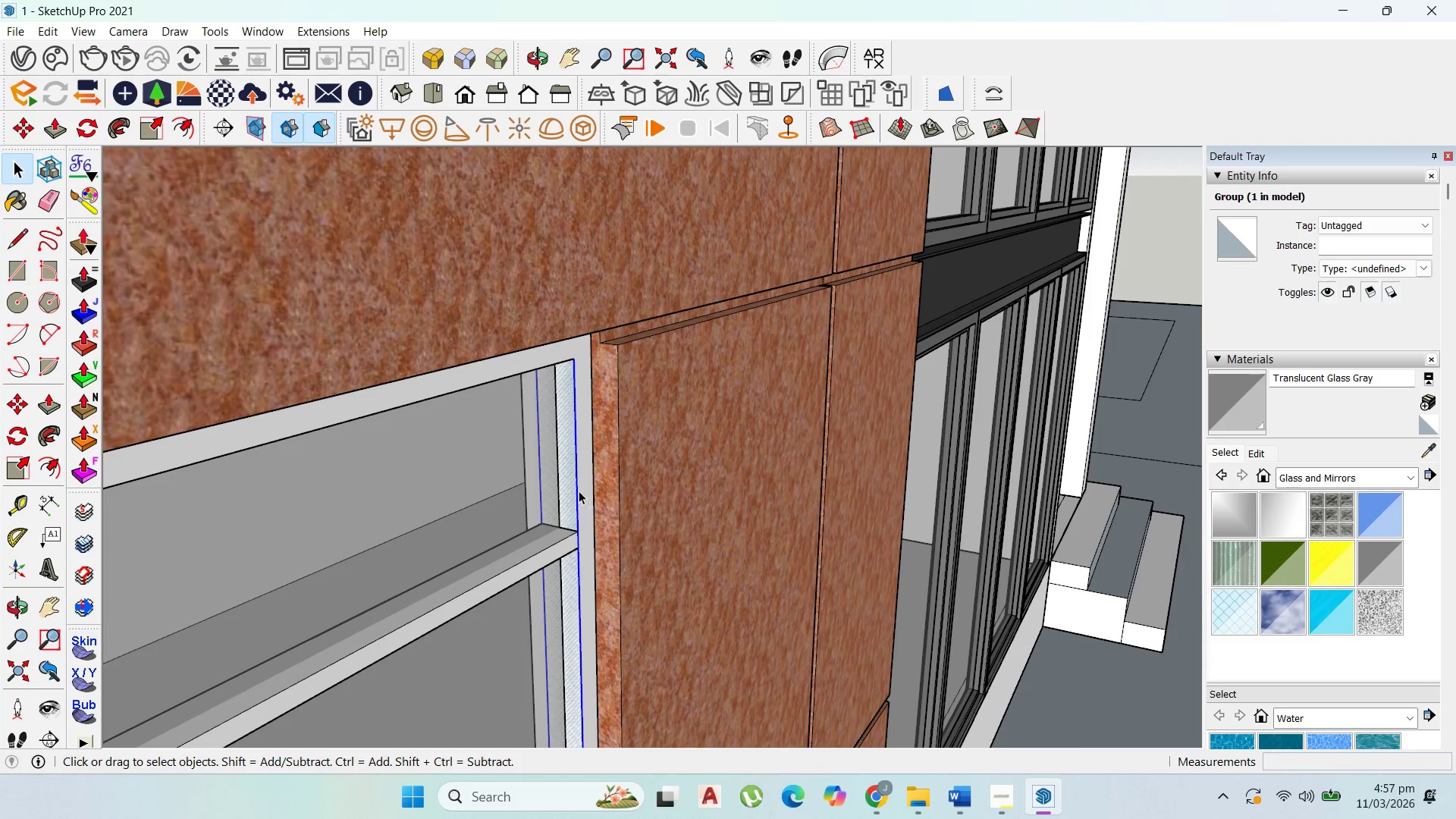 
double_click([570, 485])
 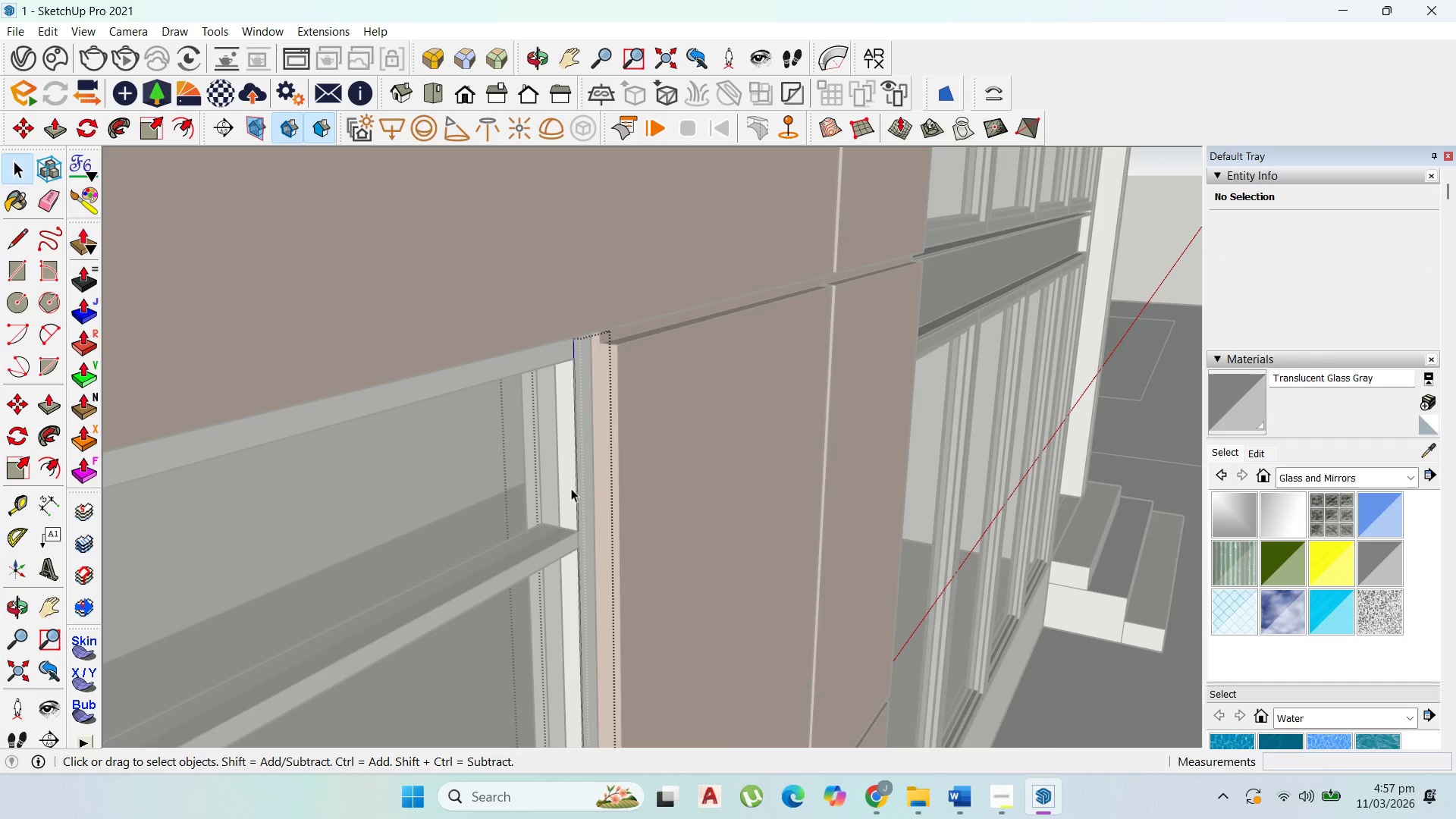 
key(P)
 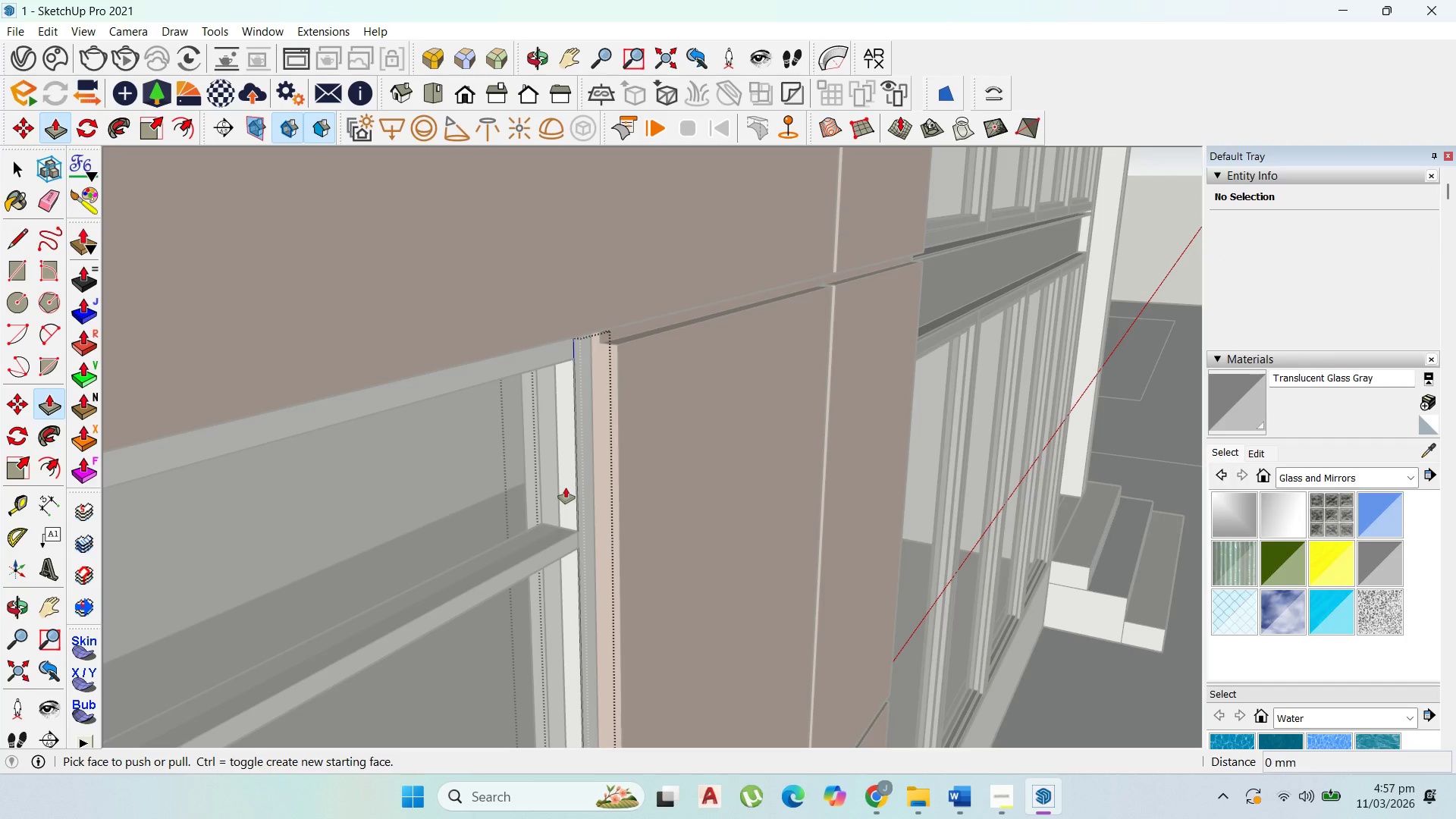 
left_click_drag(start_coordinate=[566, 488], to_coordinate=[557, 499])
 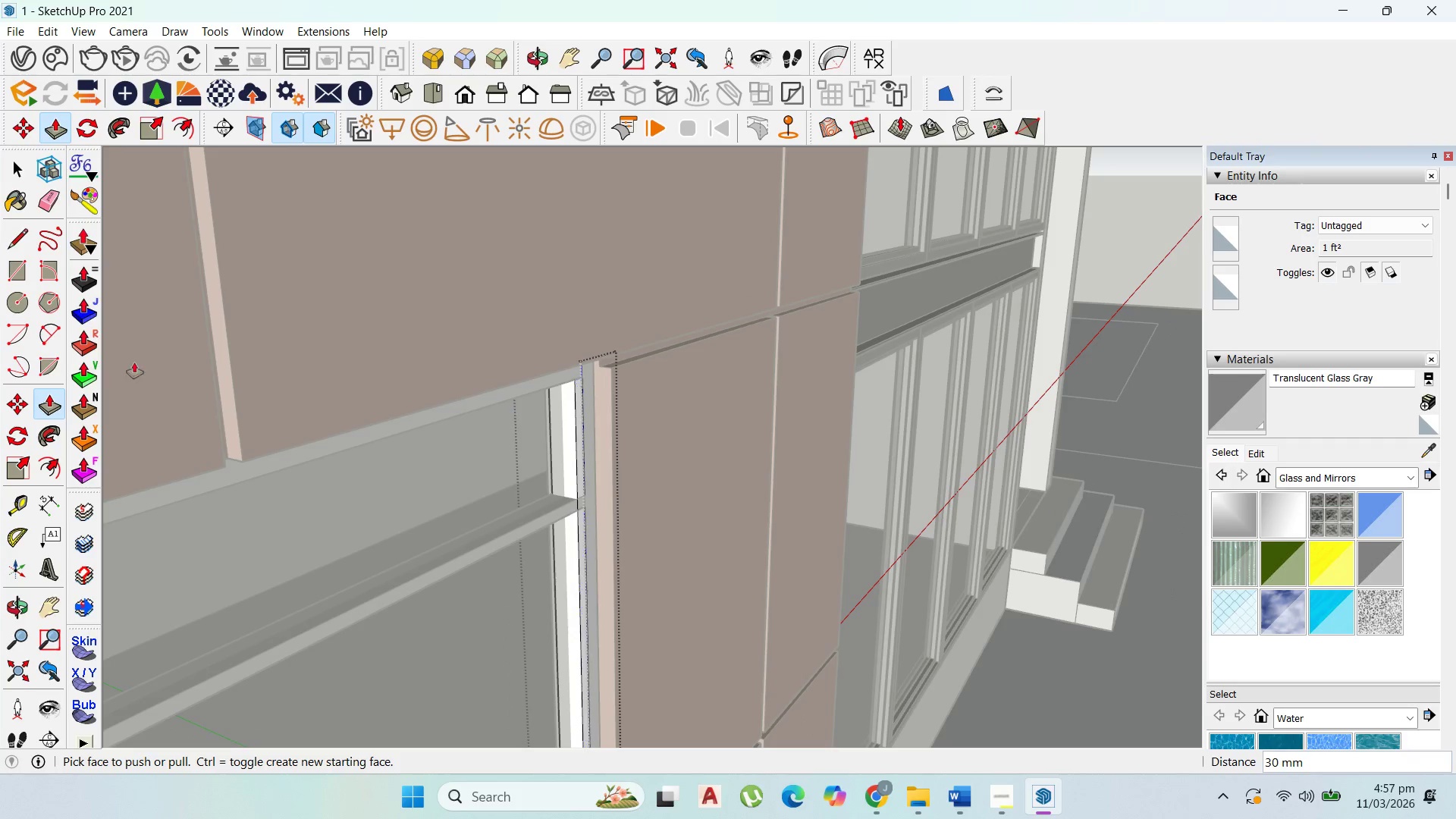 
type(30)
 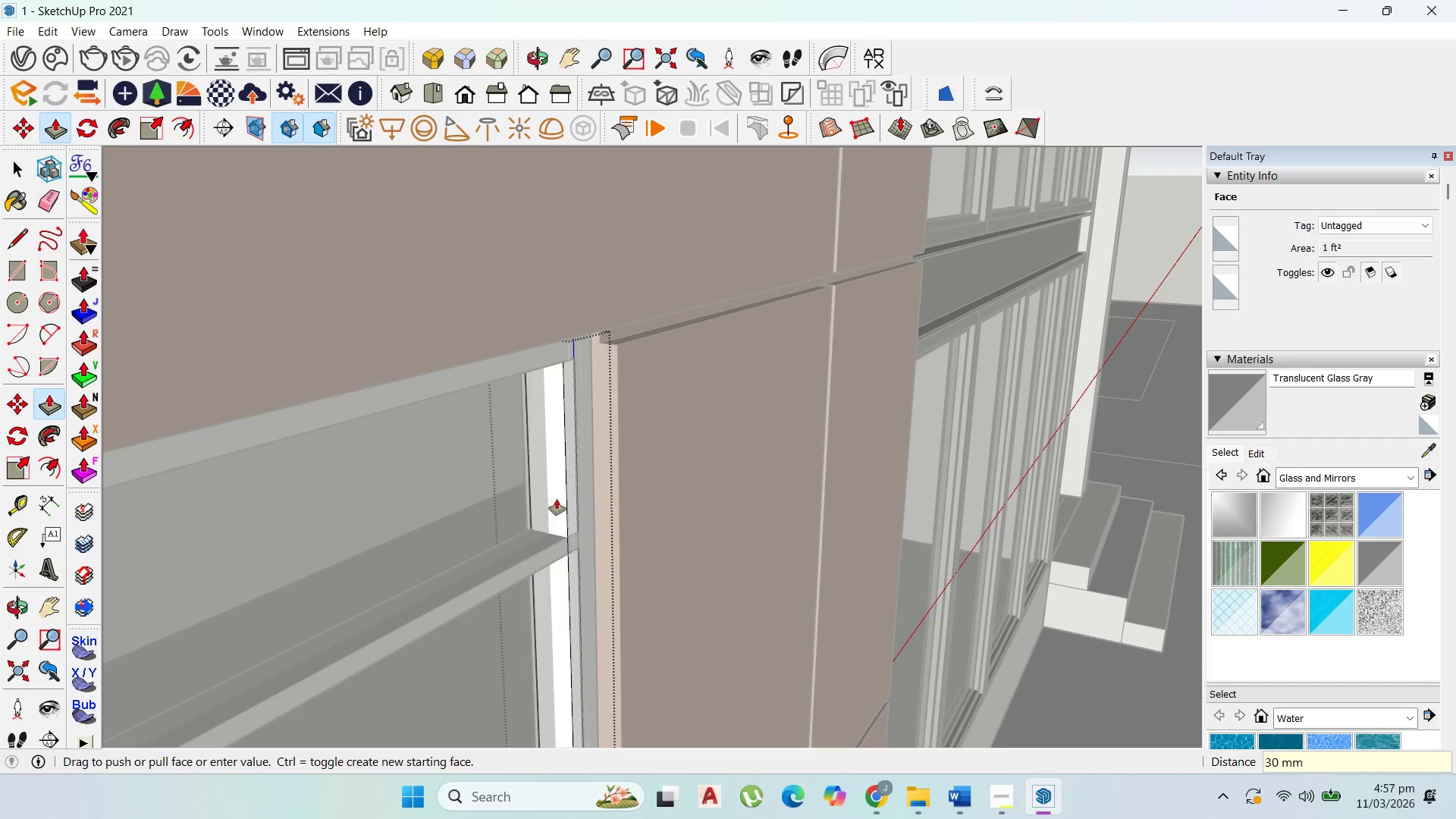 
key(Enter)
 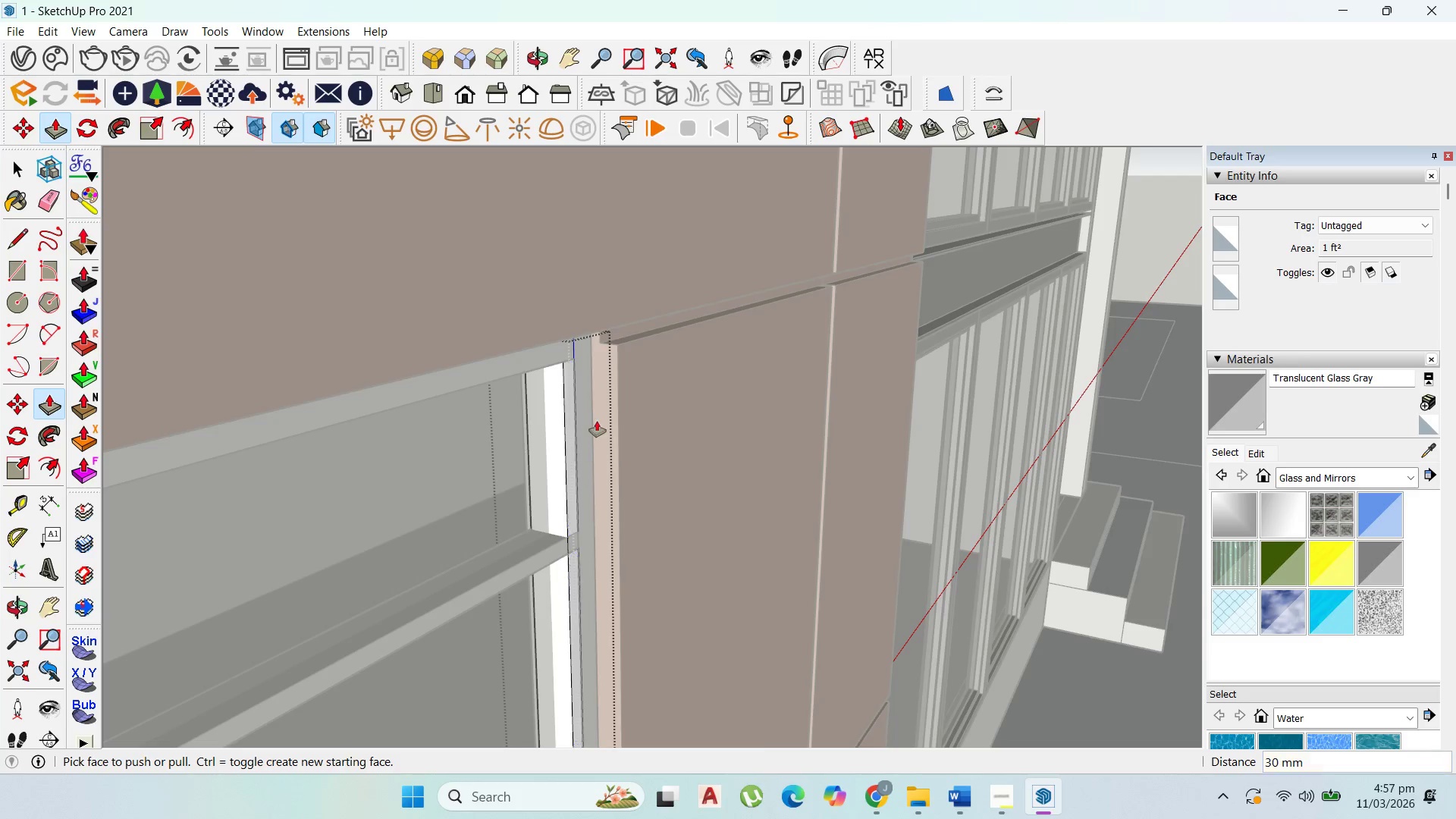 
scroll: coordinate [600, 410], scroll_direction: down, amount: 4.0
 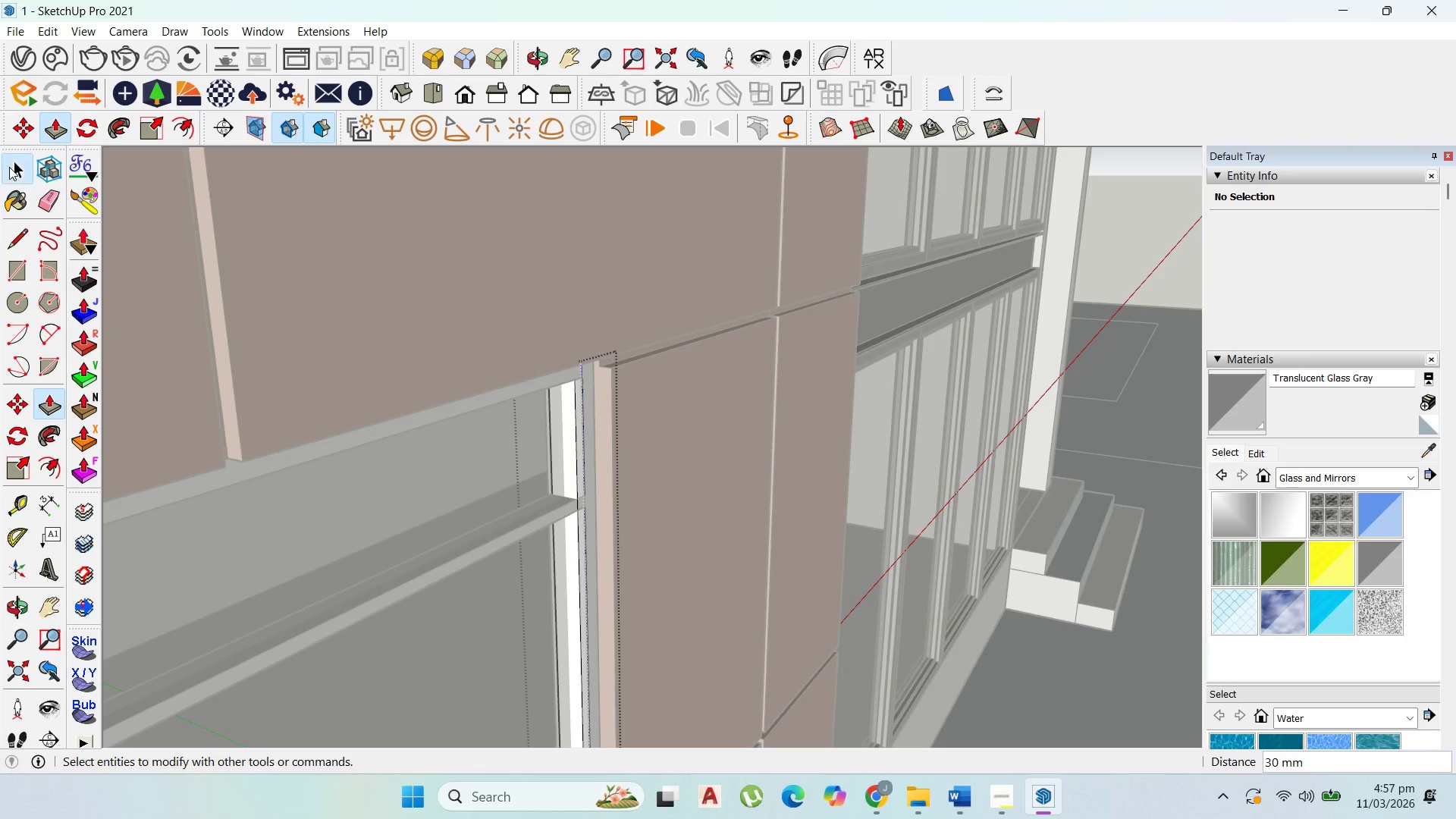 
key(Escape)
 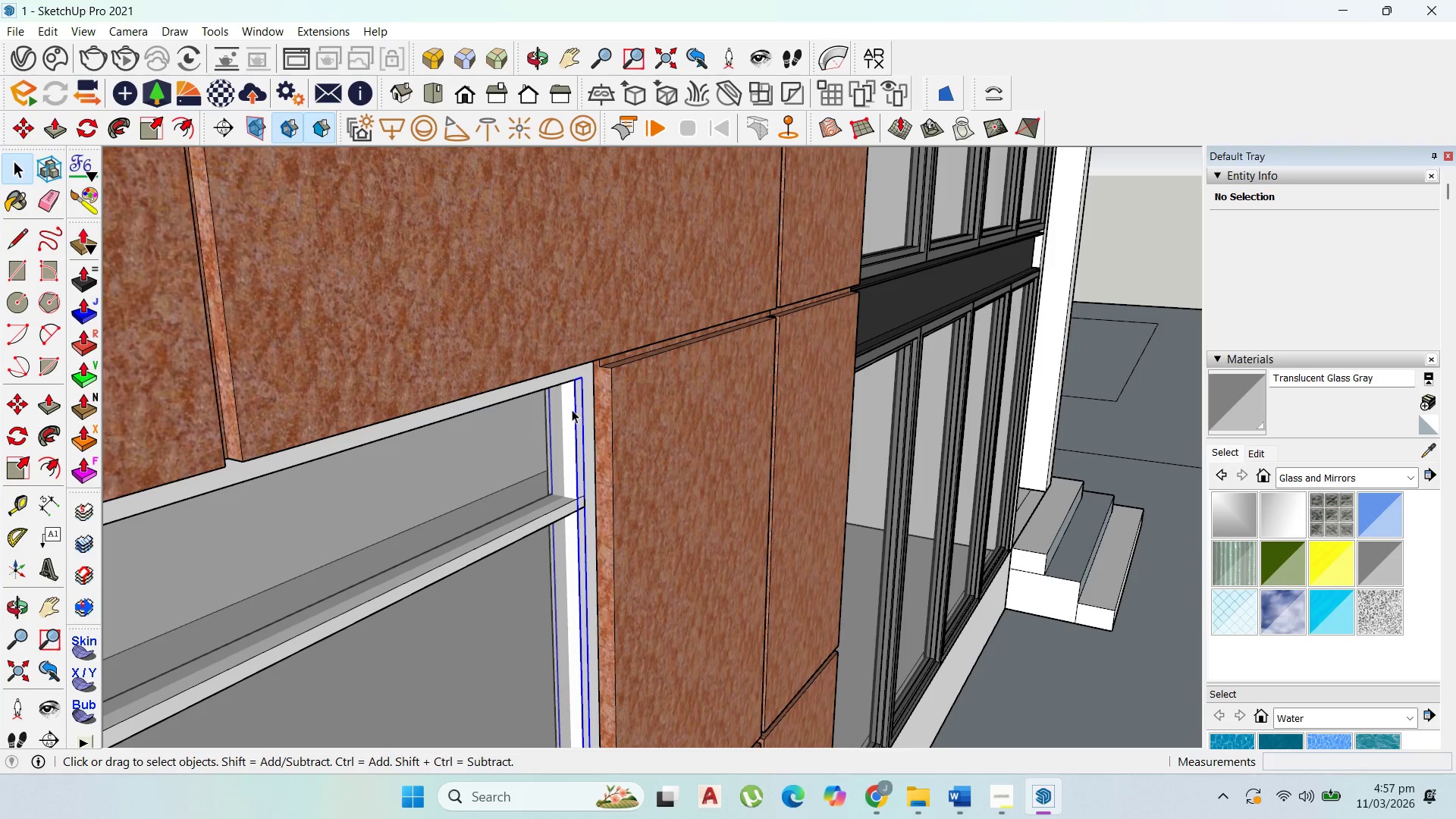 
scroll: coordinate [572, 405], scroll_direction: up, amount: 2.0
 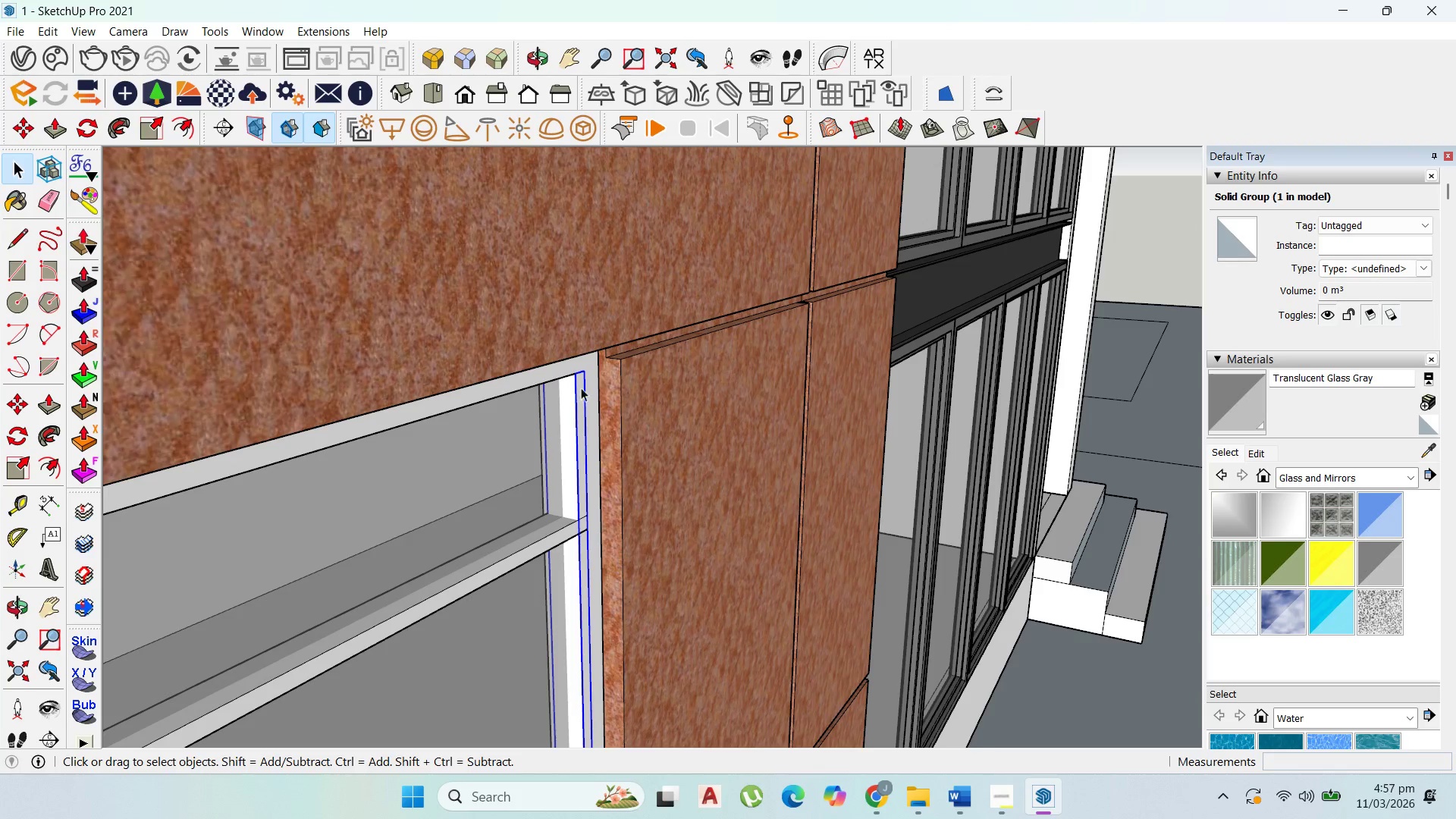 
key(M)
 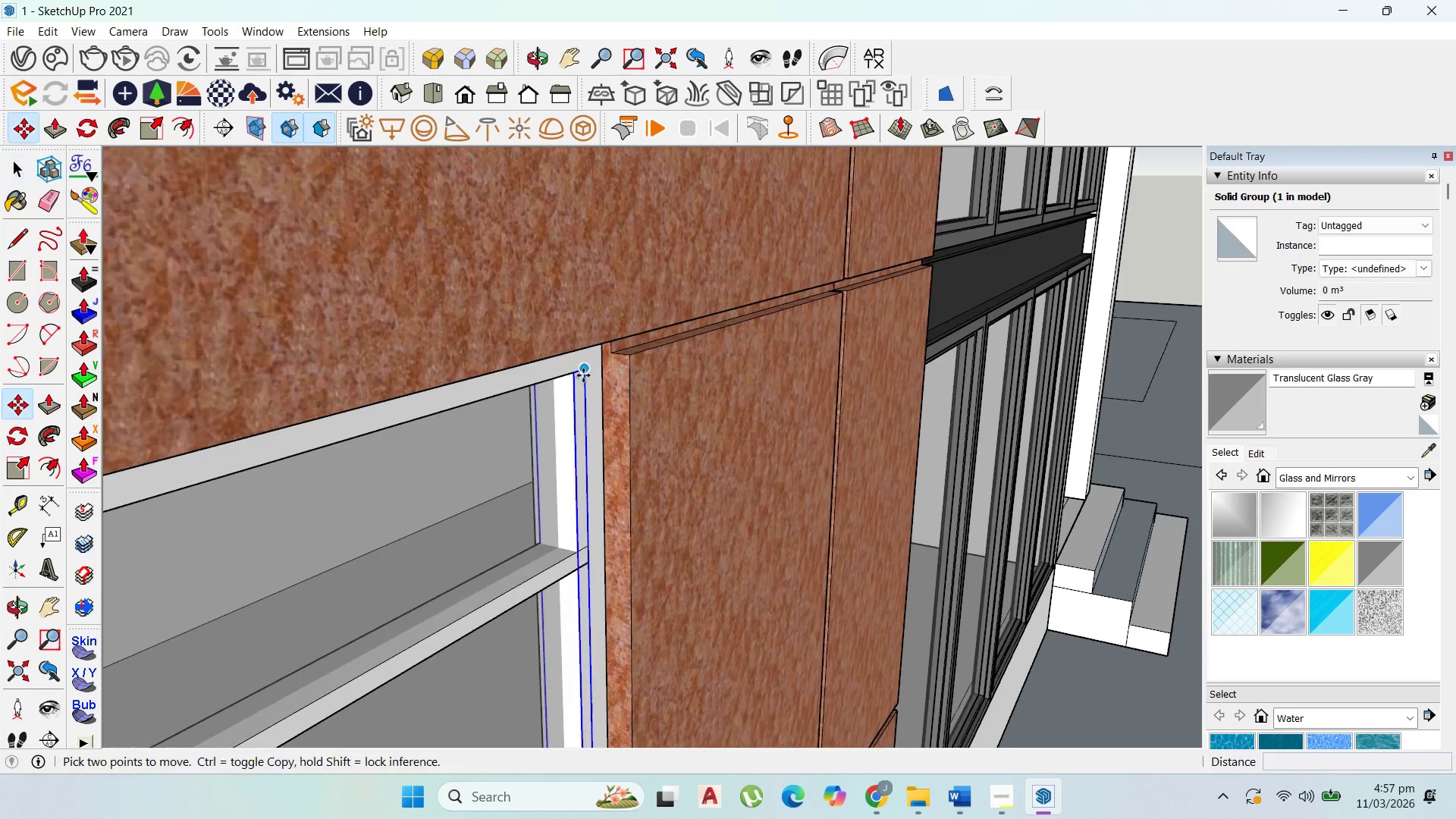 
scroll: coordinate [583, 376], scroll_direction: up, amount: 2.0
 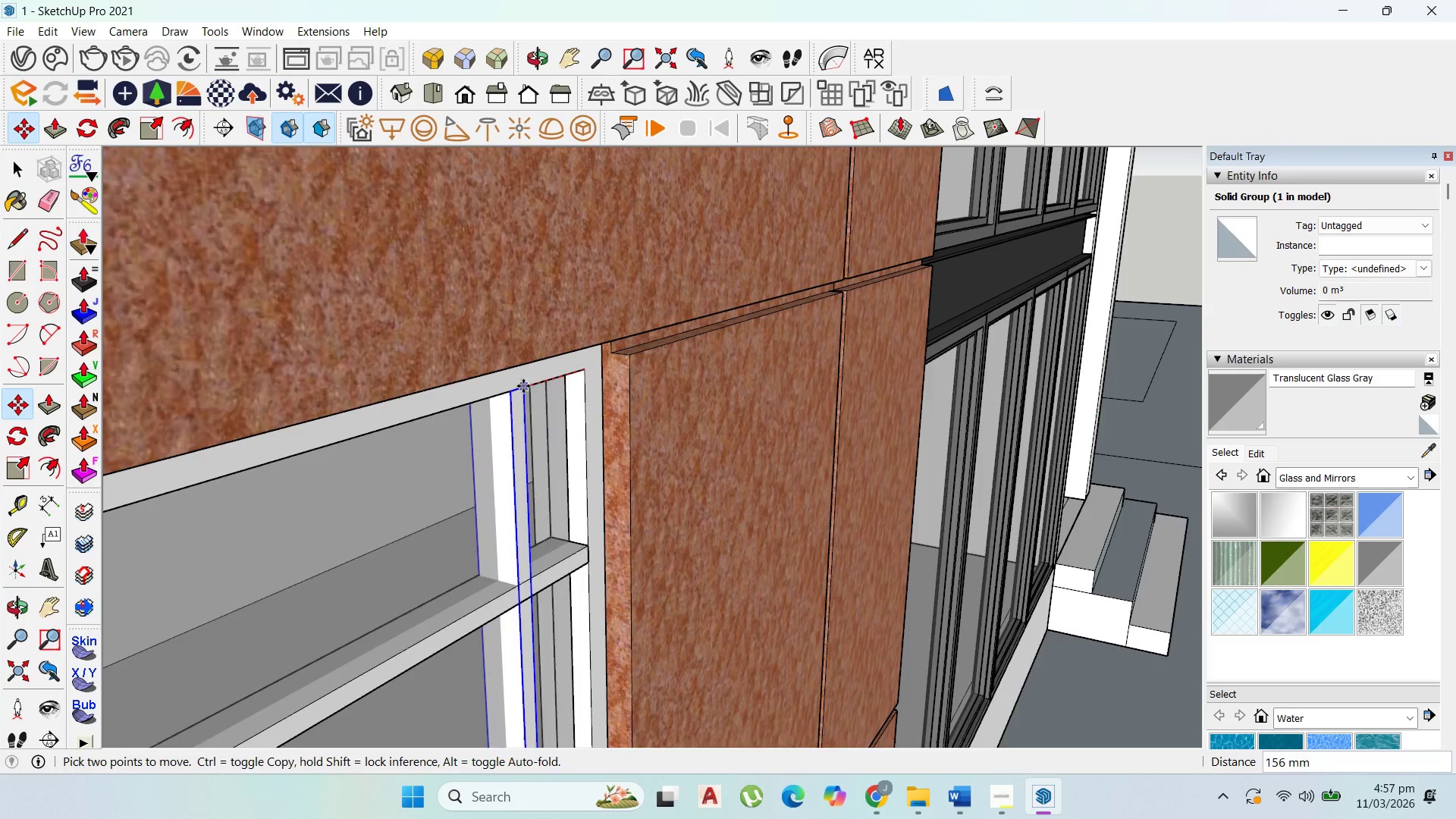 
scroll: coordinate [516, 358], scroll_direction: down, amount: 9.0
 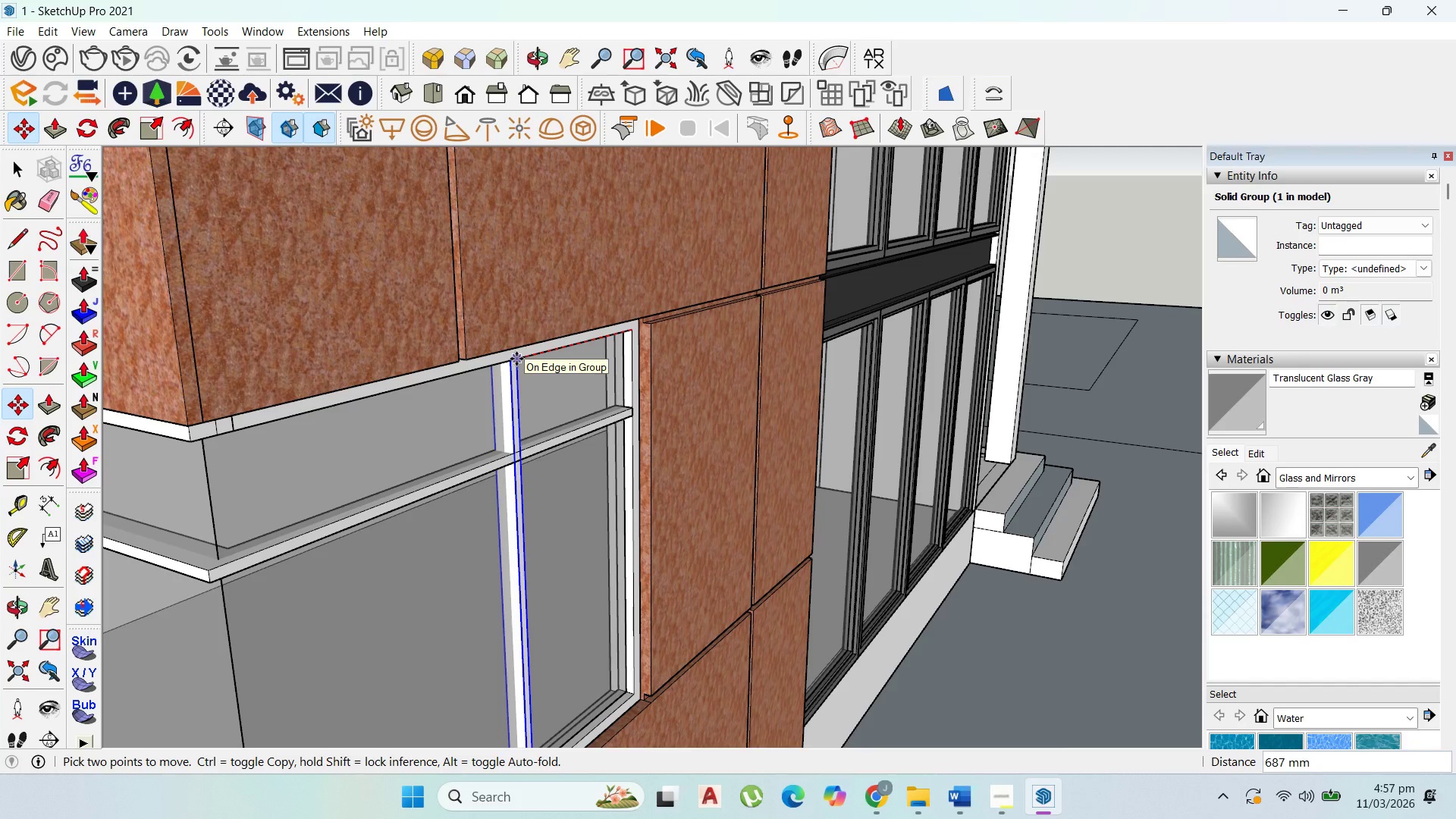 
type(1)
key(Backspace)
key(Backspace)
type(800)
 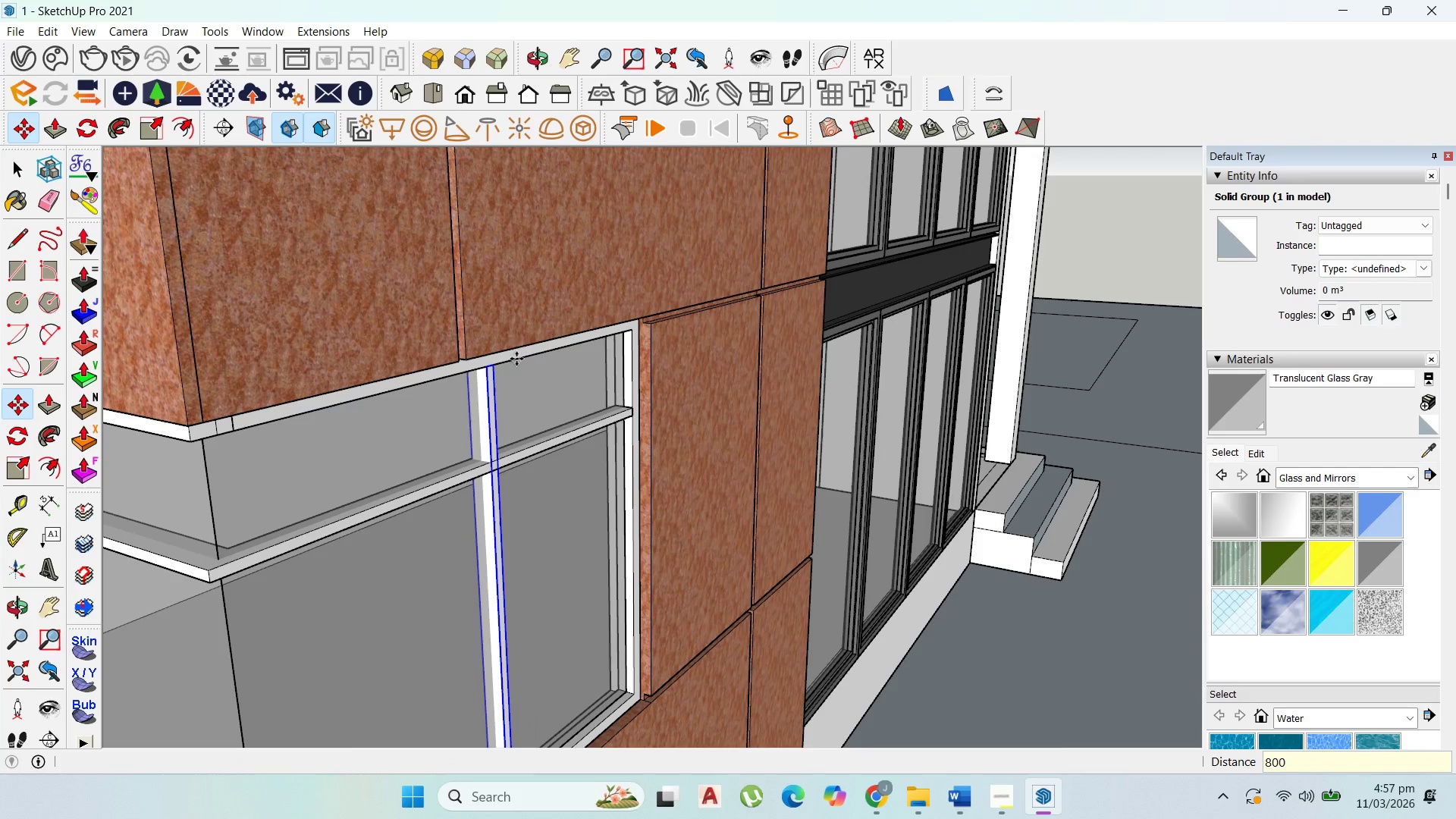 
key(Enter)
 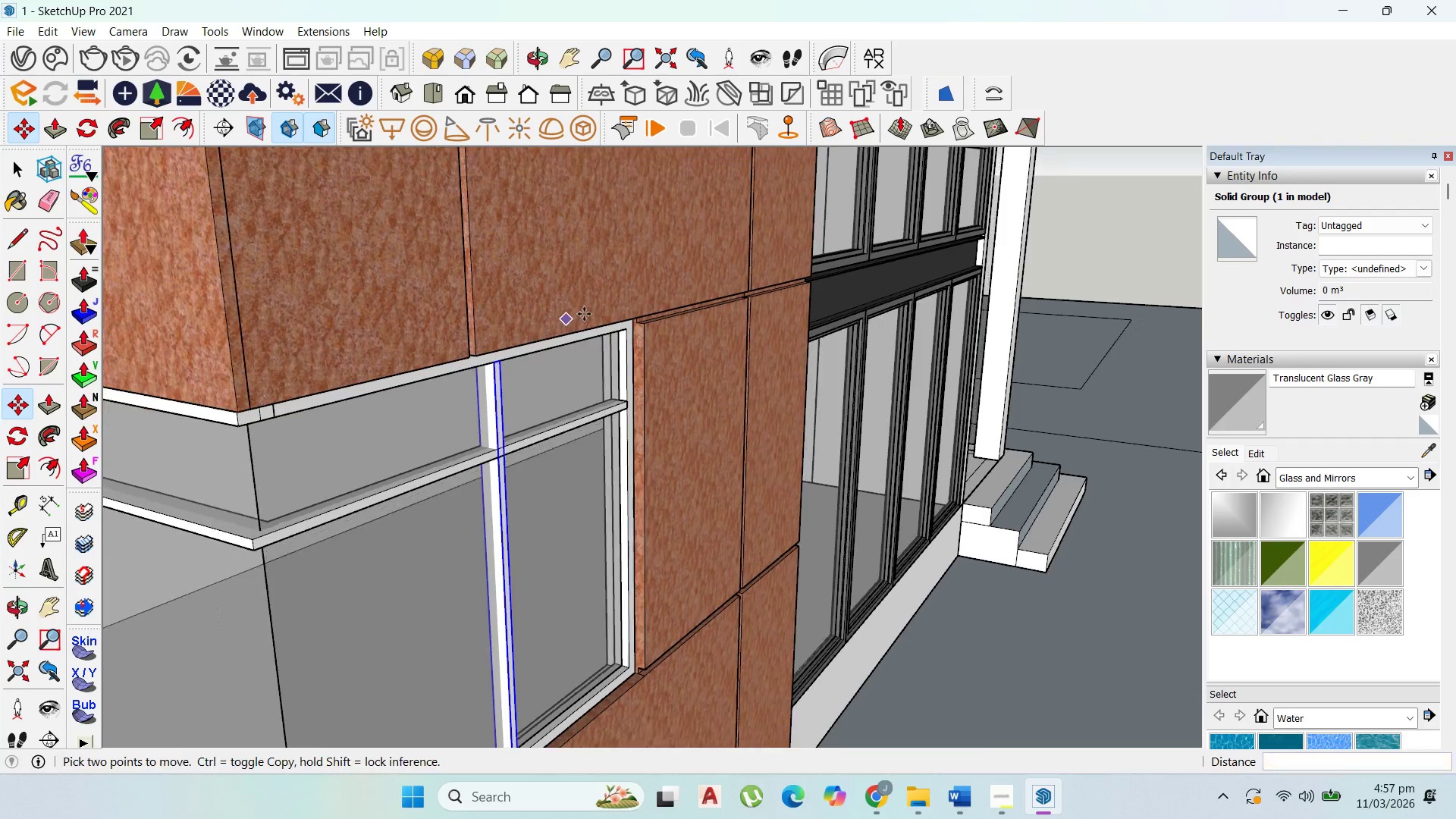 
scroll: coordinate [488, 345], scroll_direction: up, amount: 2.0
 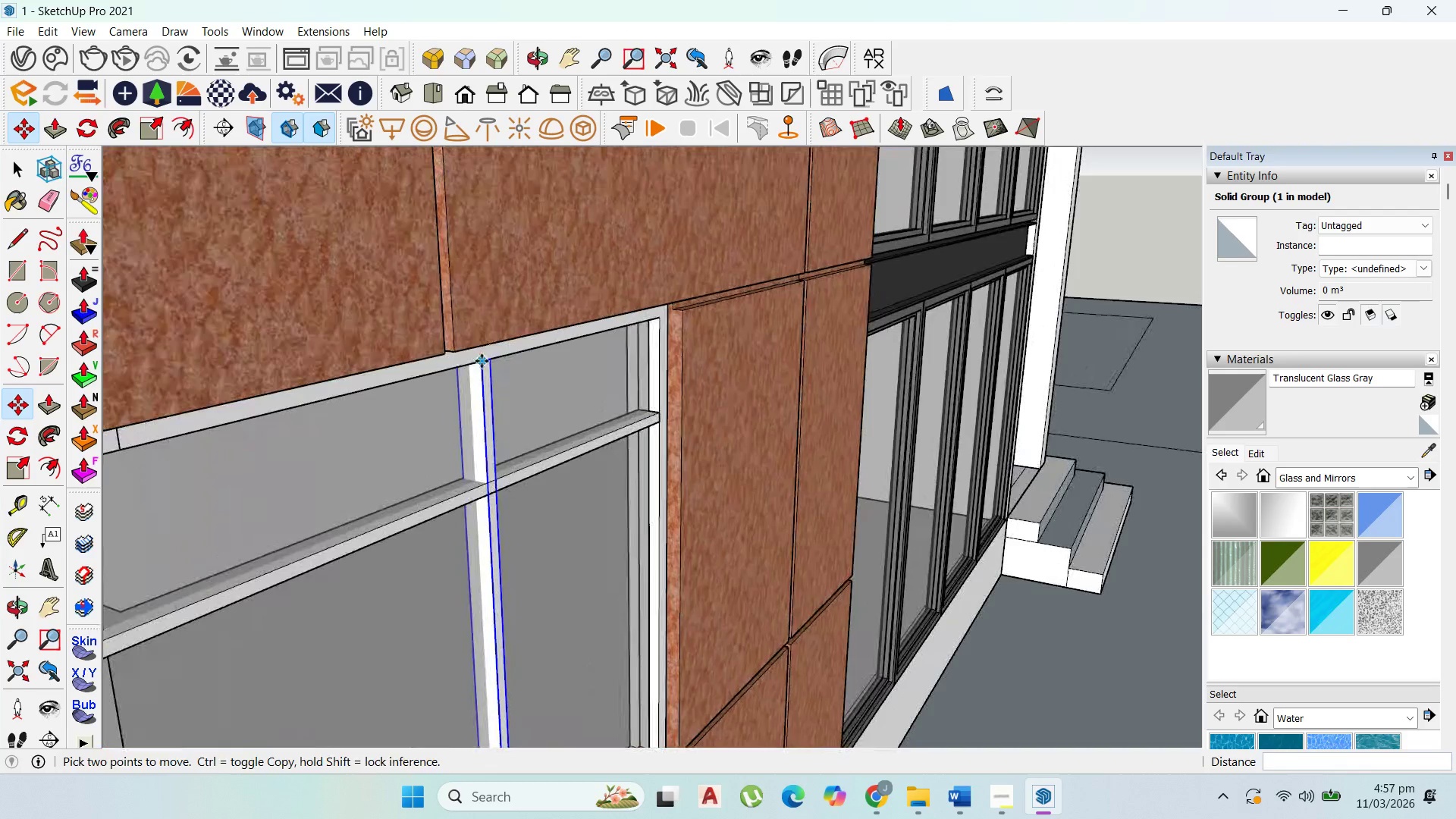 
left_click([482, 361])
 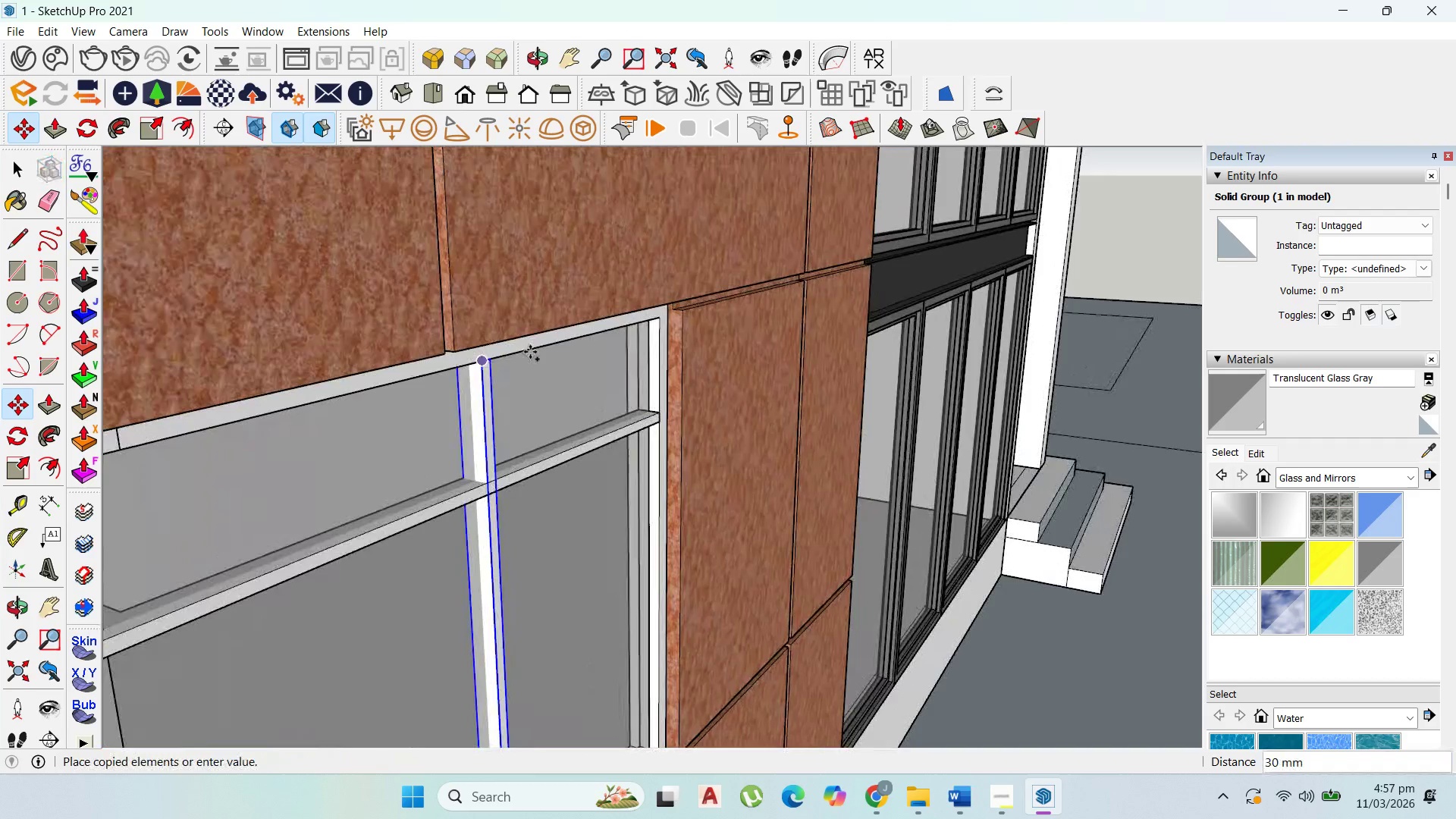 
key(Control+ControlLeft)
 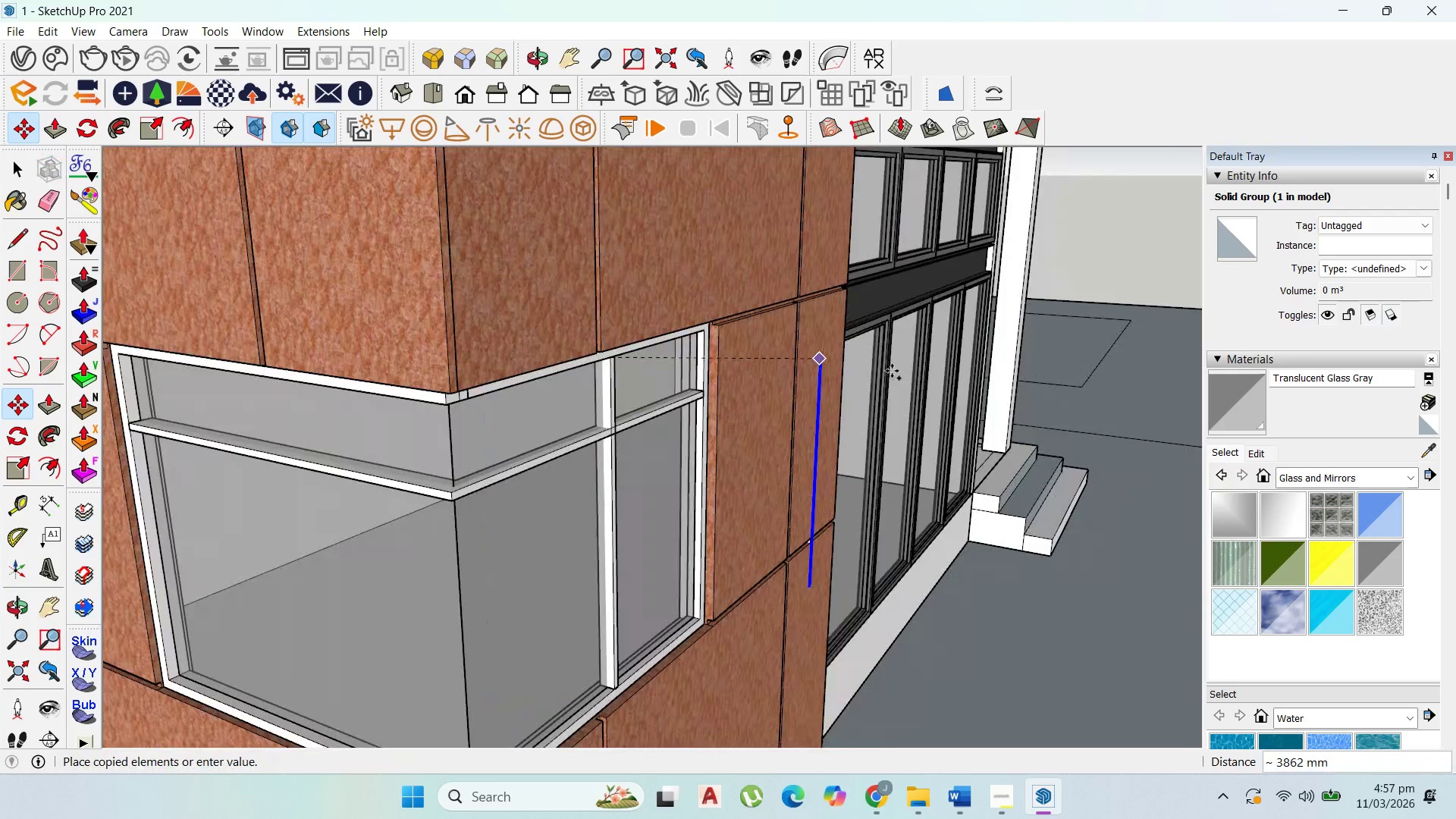 
scroll: coordinate [632, 349], scroll_direction: down, amount: 2.0
 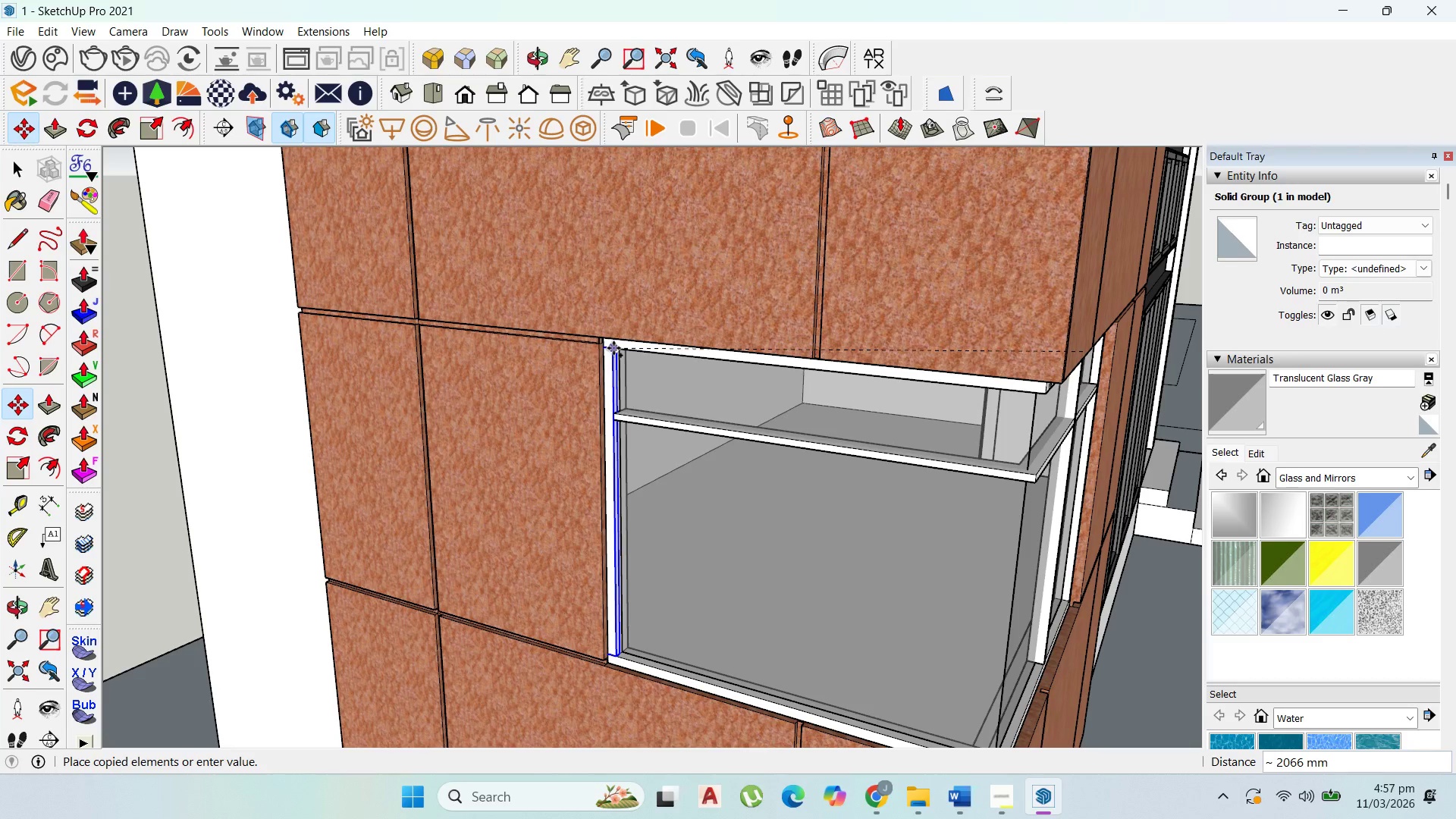 
left_click([613, 348])
 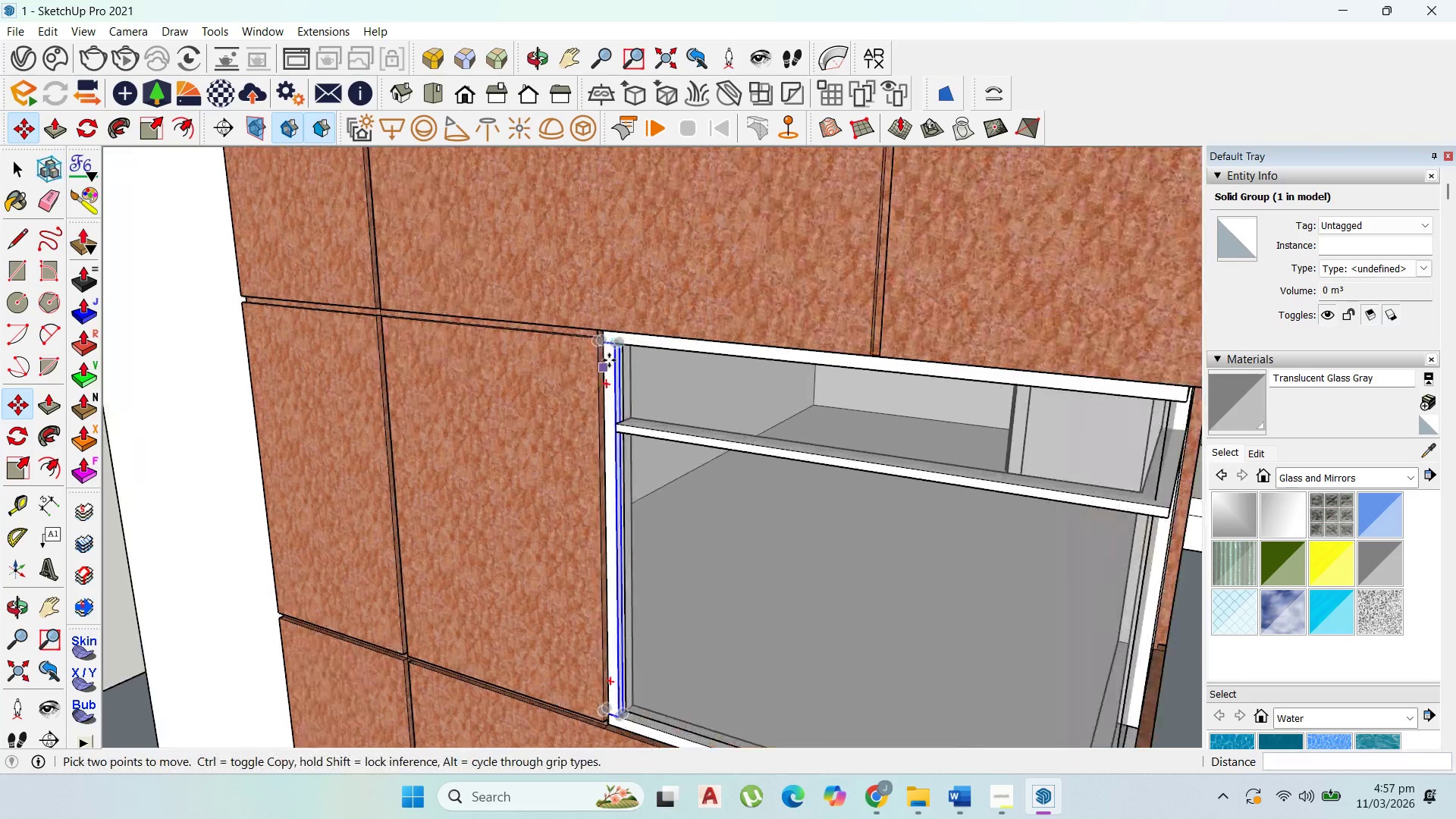 
scroll: coordinate [620, 340], scroll_direction: up, amount: 12.0
 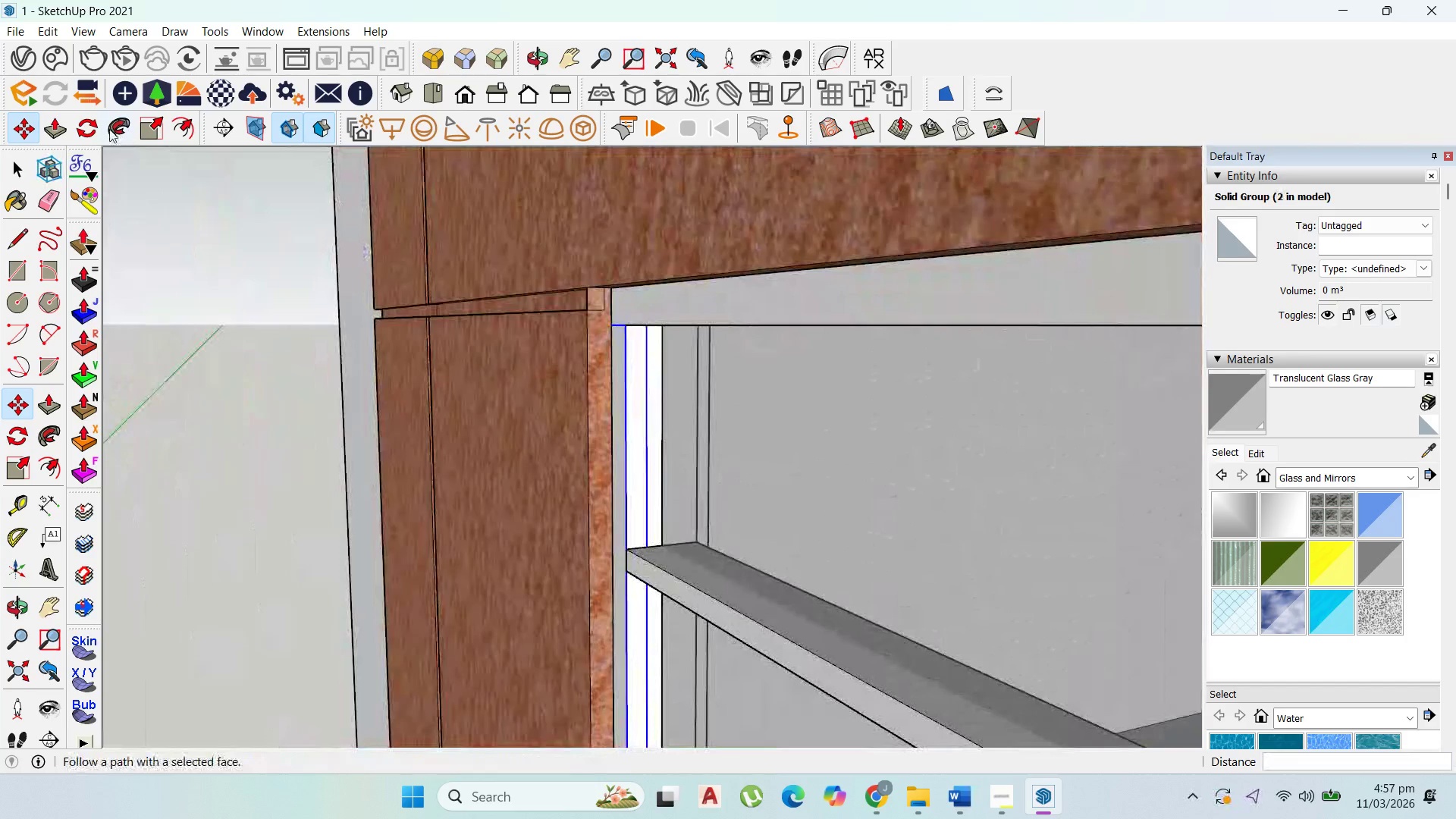 
left_click([87, 128])
 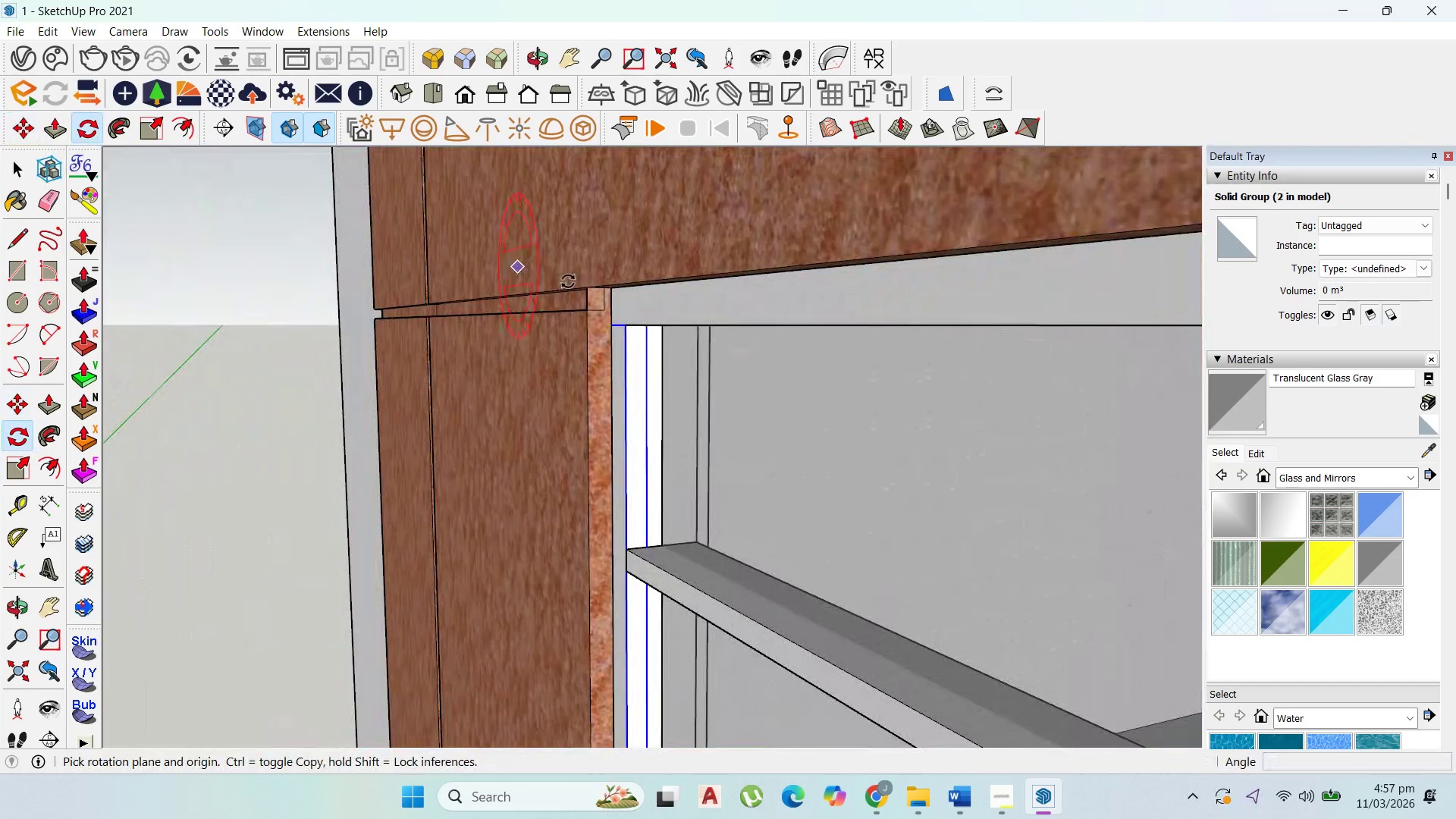 
scroll: coordinate [644, 340], scroll_direction: up, amount: 5.0
 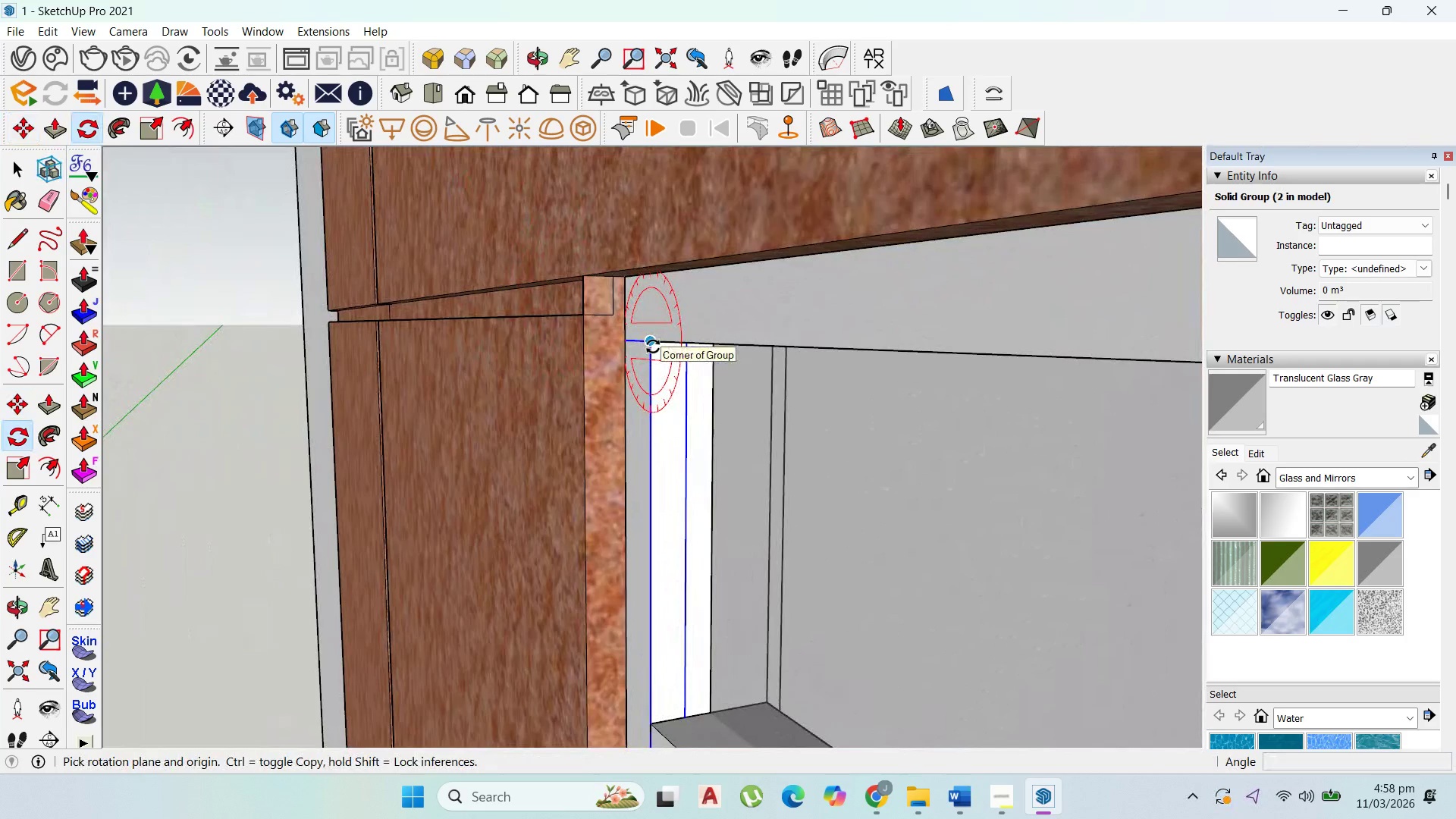 
key(ArrowRight)
 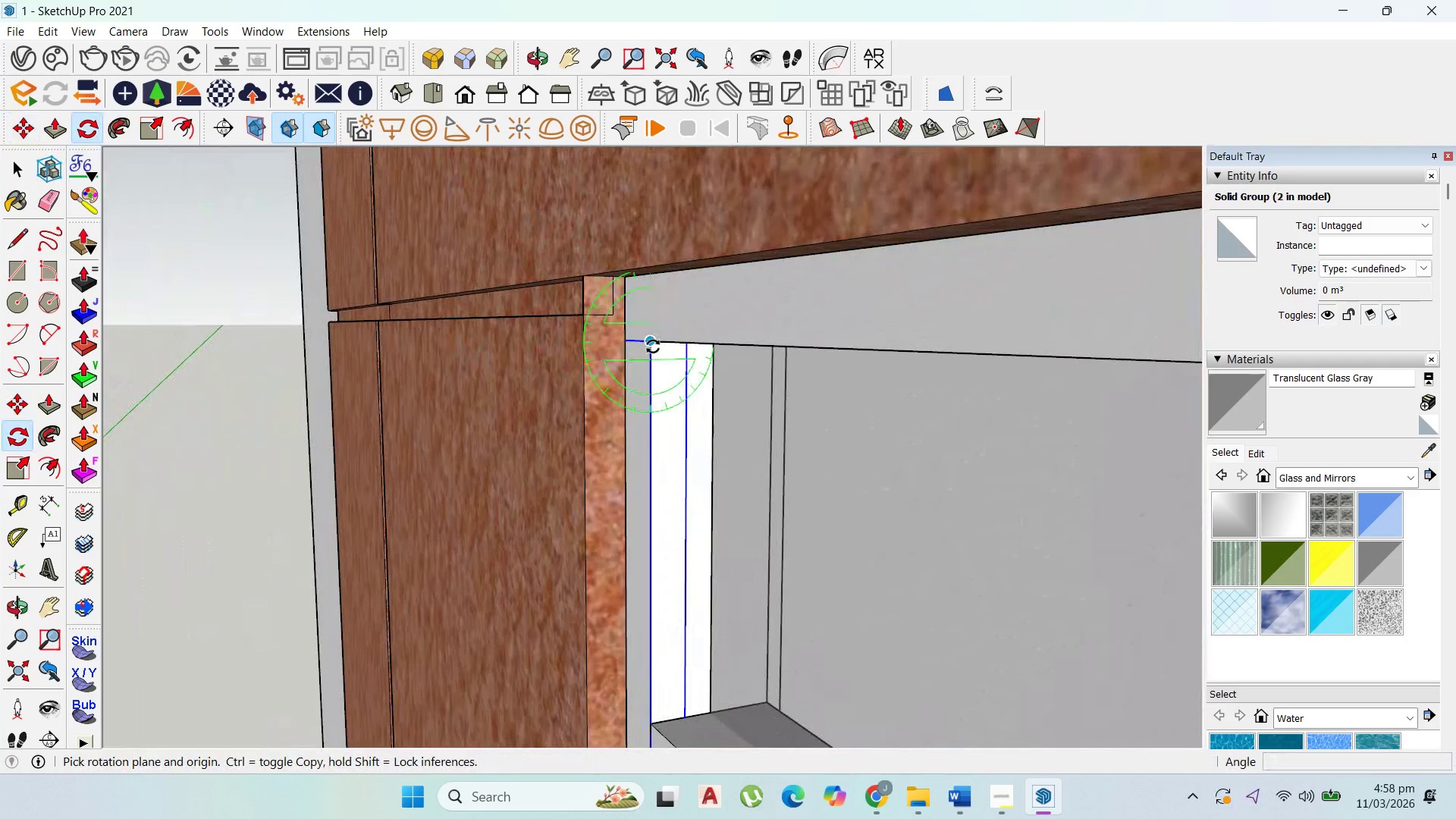 
key(ArrowLeft)
 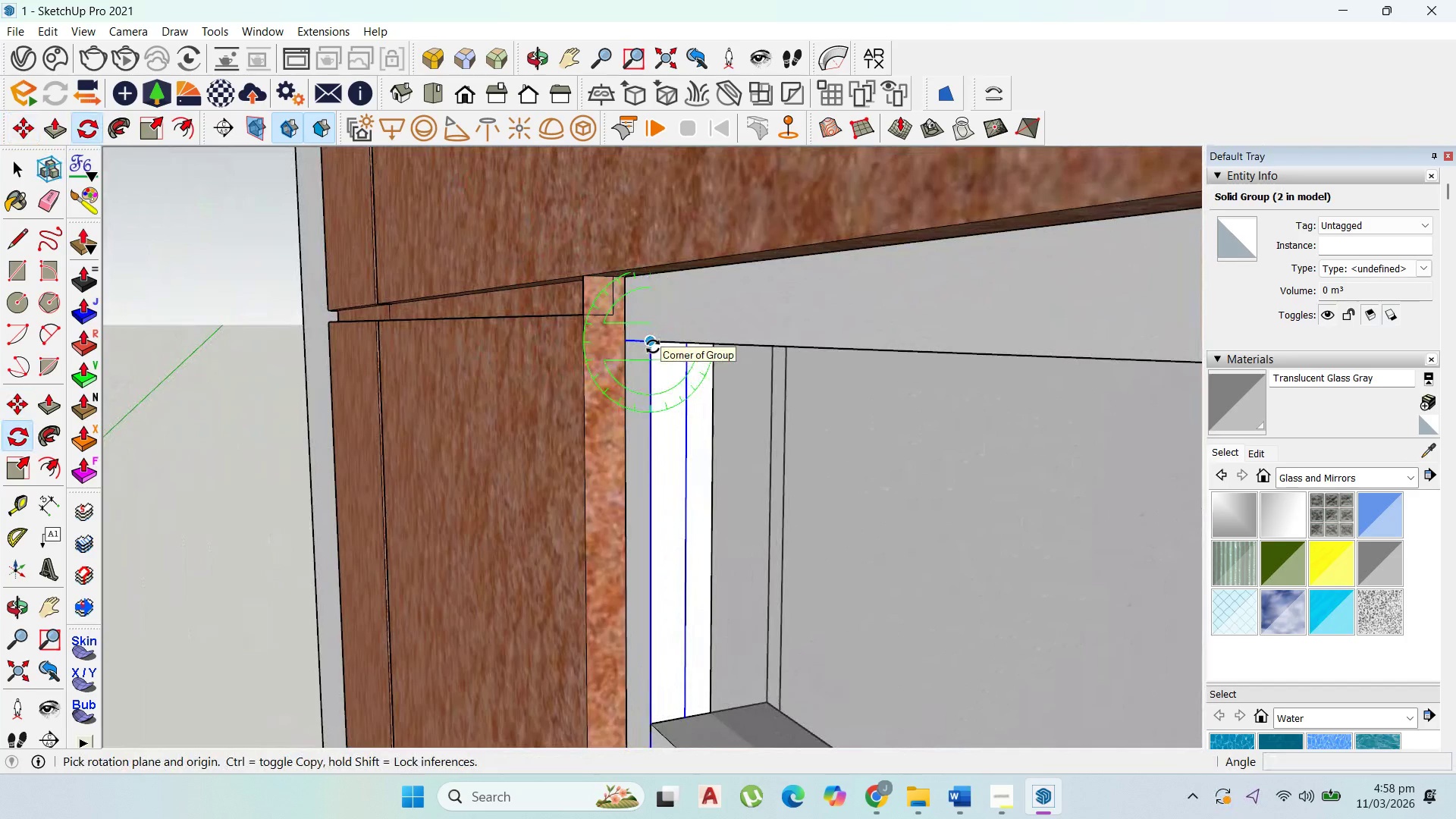 
key(ArrowUp)
 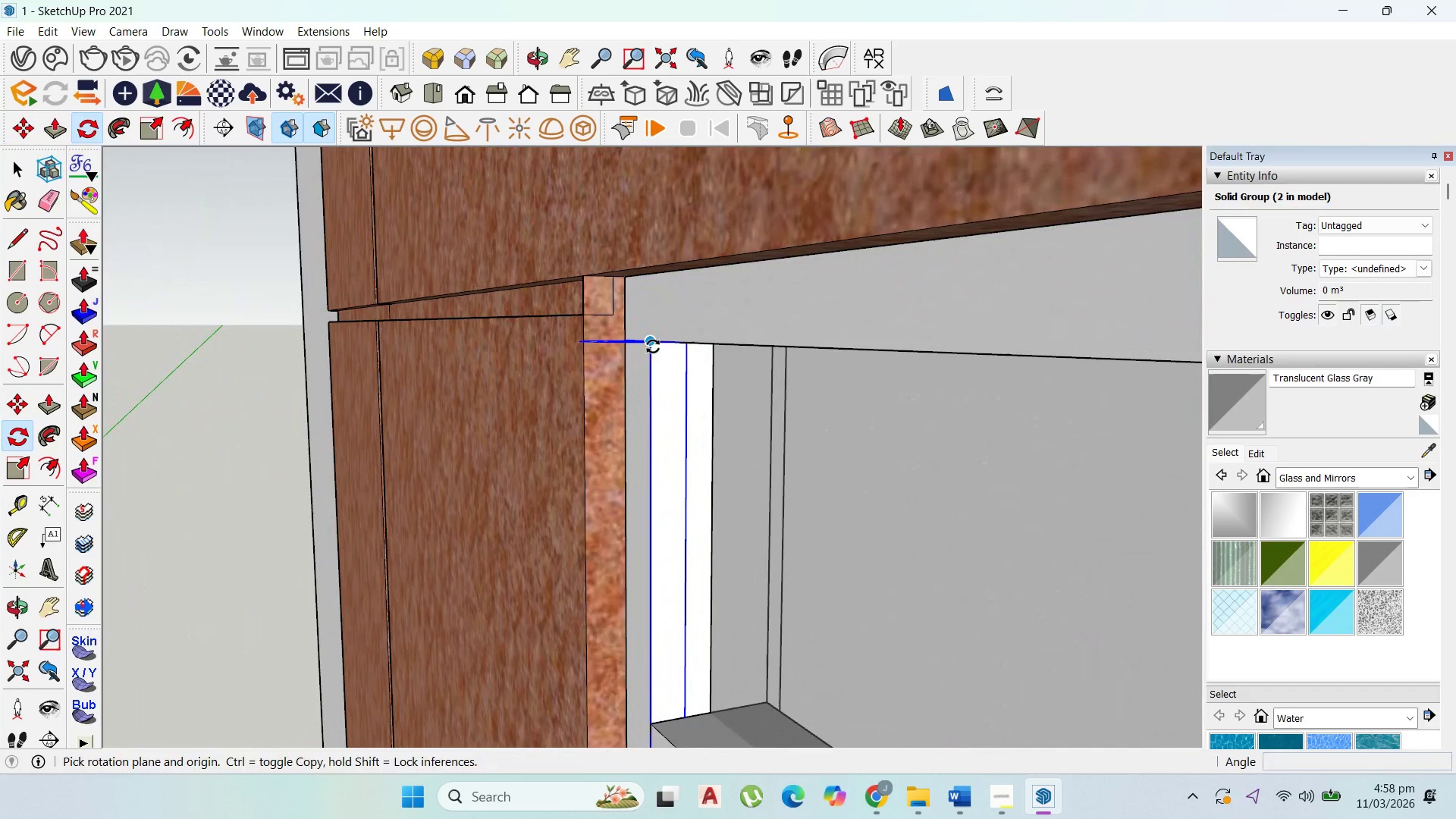 
left_click([653, 347])
 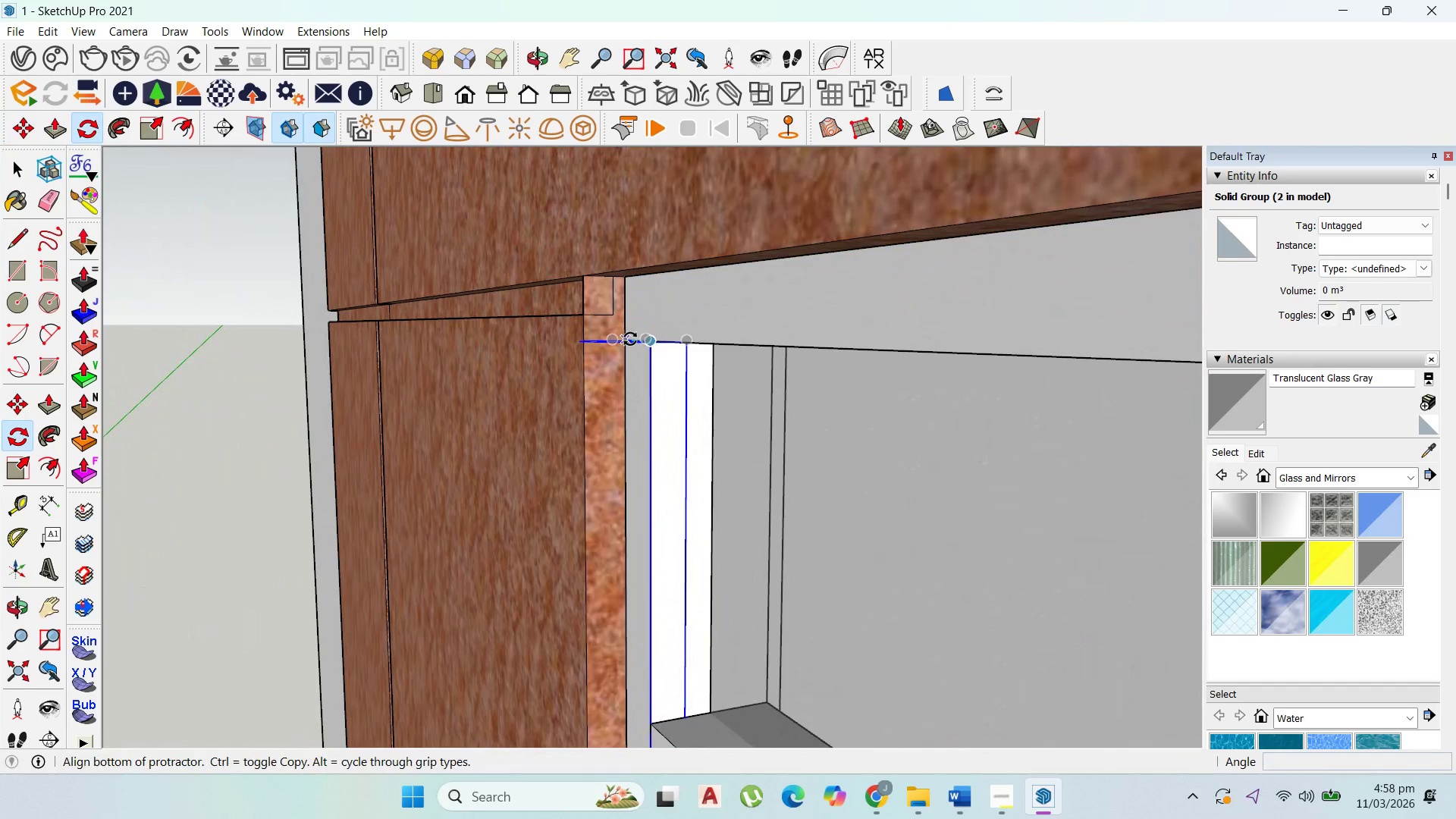 
left_click([630, 339])
 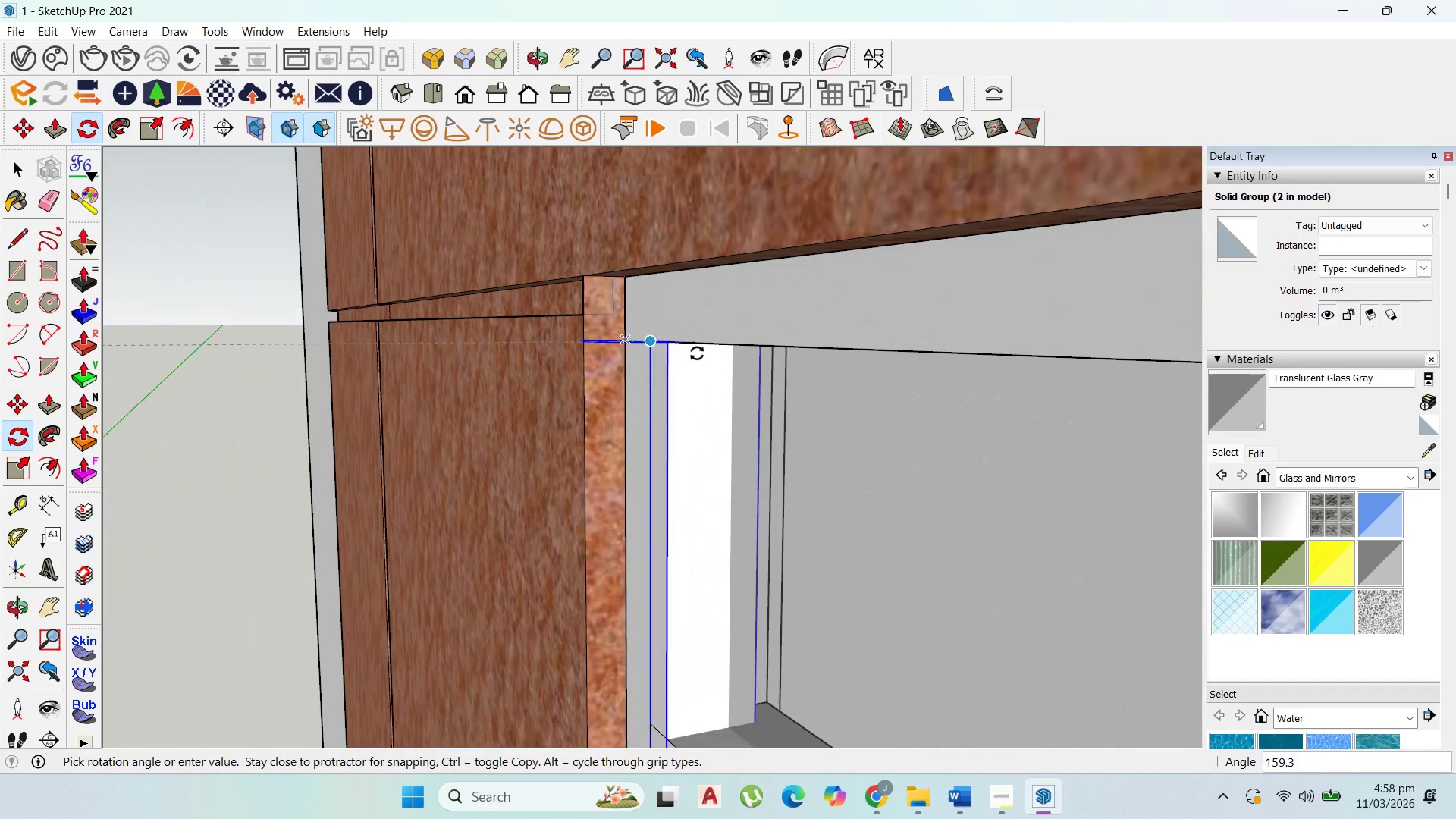 
scroll: coordinate [680, 351], scroll_direction: up, amount: 1.0
 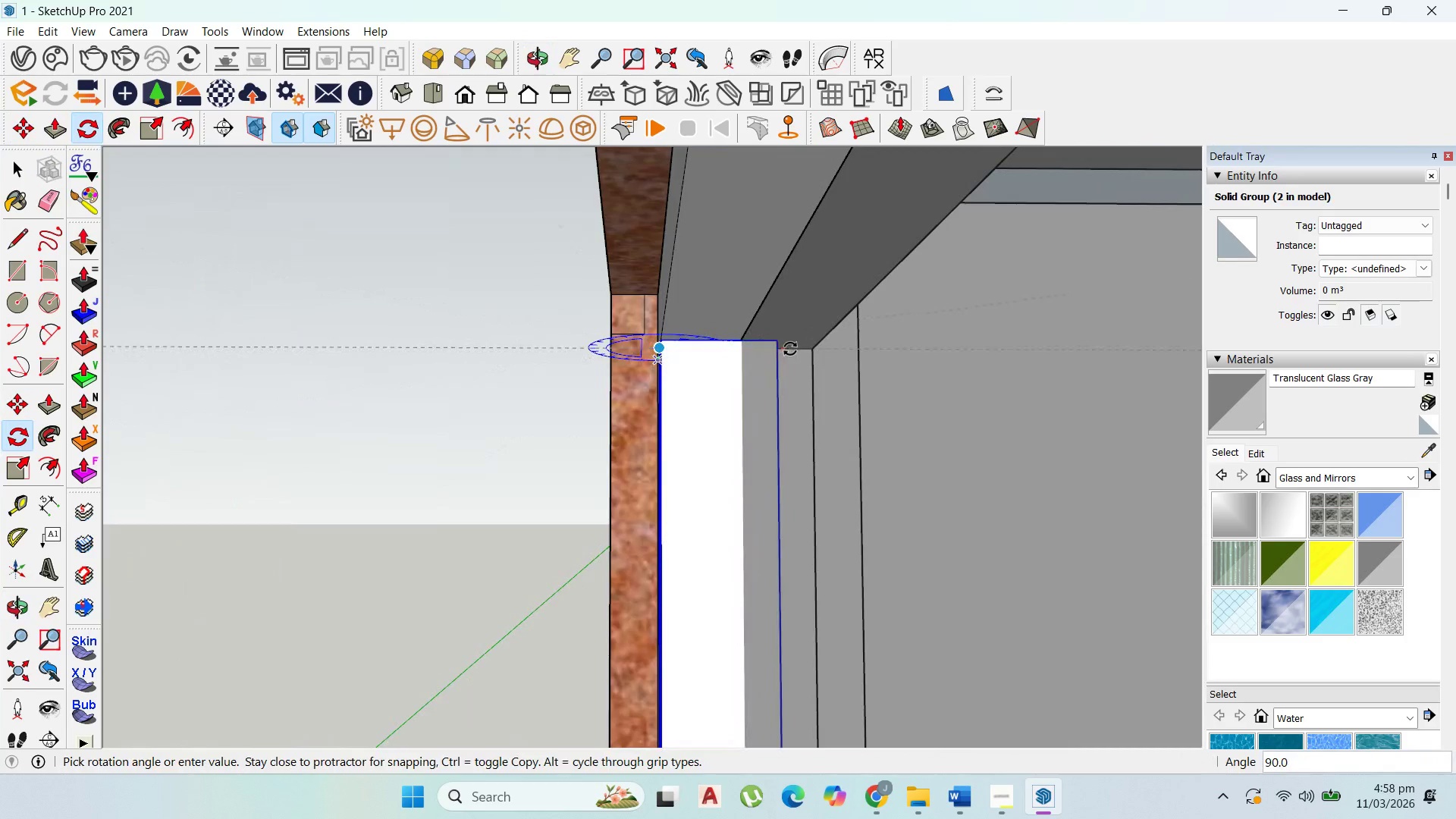 
key(ArrowRight)
 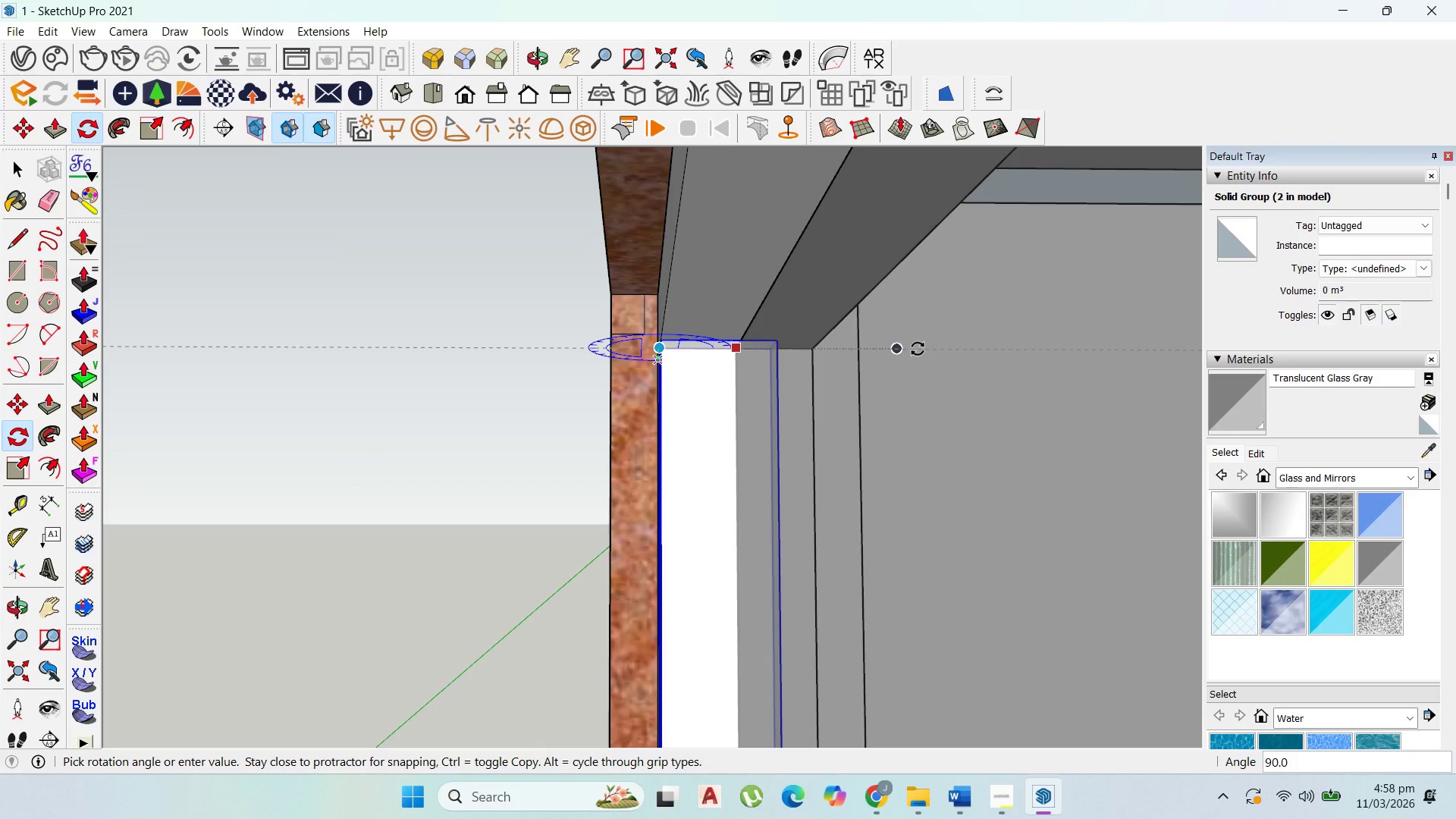 
left_click([995, 350])
 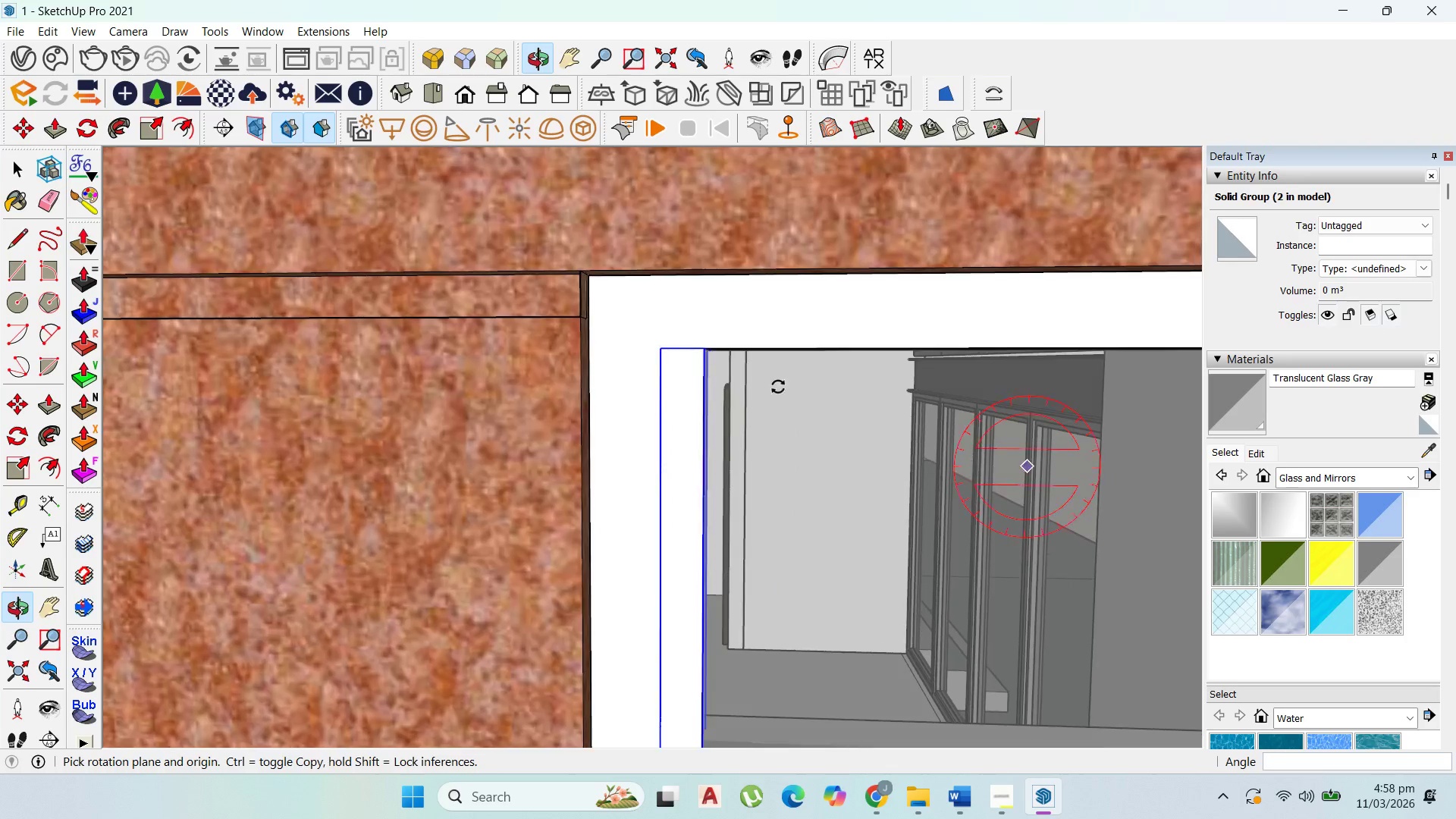 
scroll: coordinate [321, 359], scroll_direction: down, amount: 19.0
 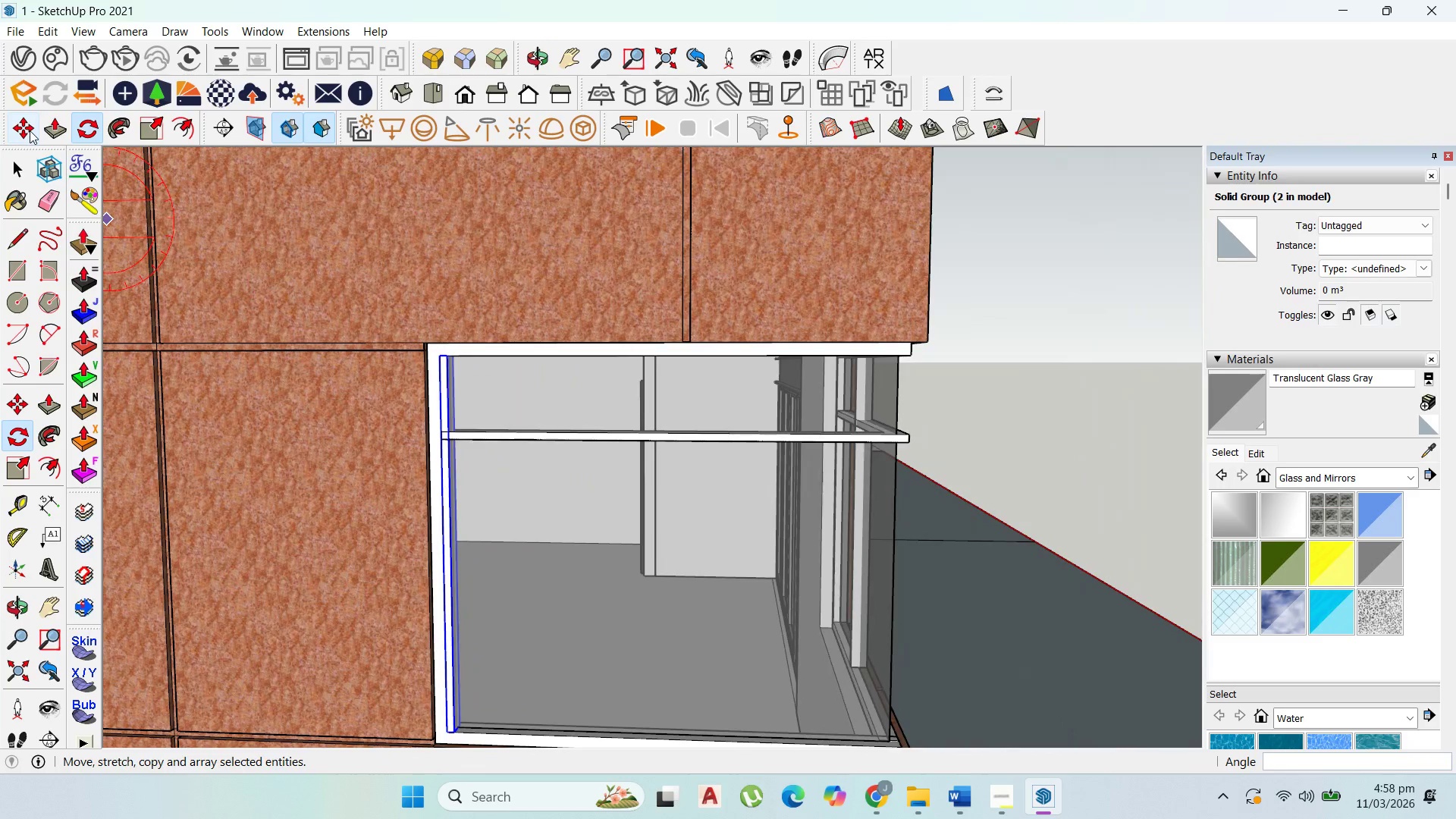 
left_click_drag(start_coordinate=[30, 135], to_coordinate=[39, 136])
 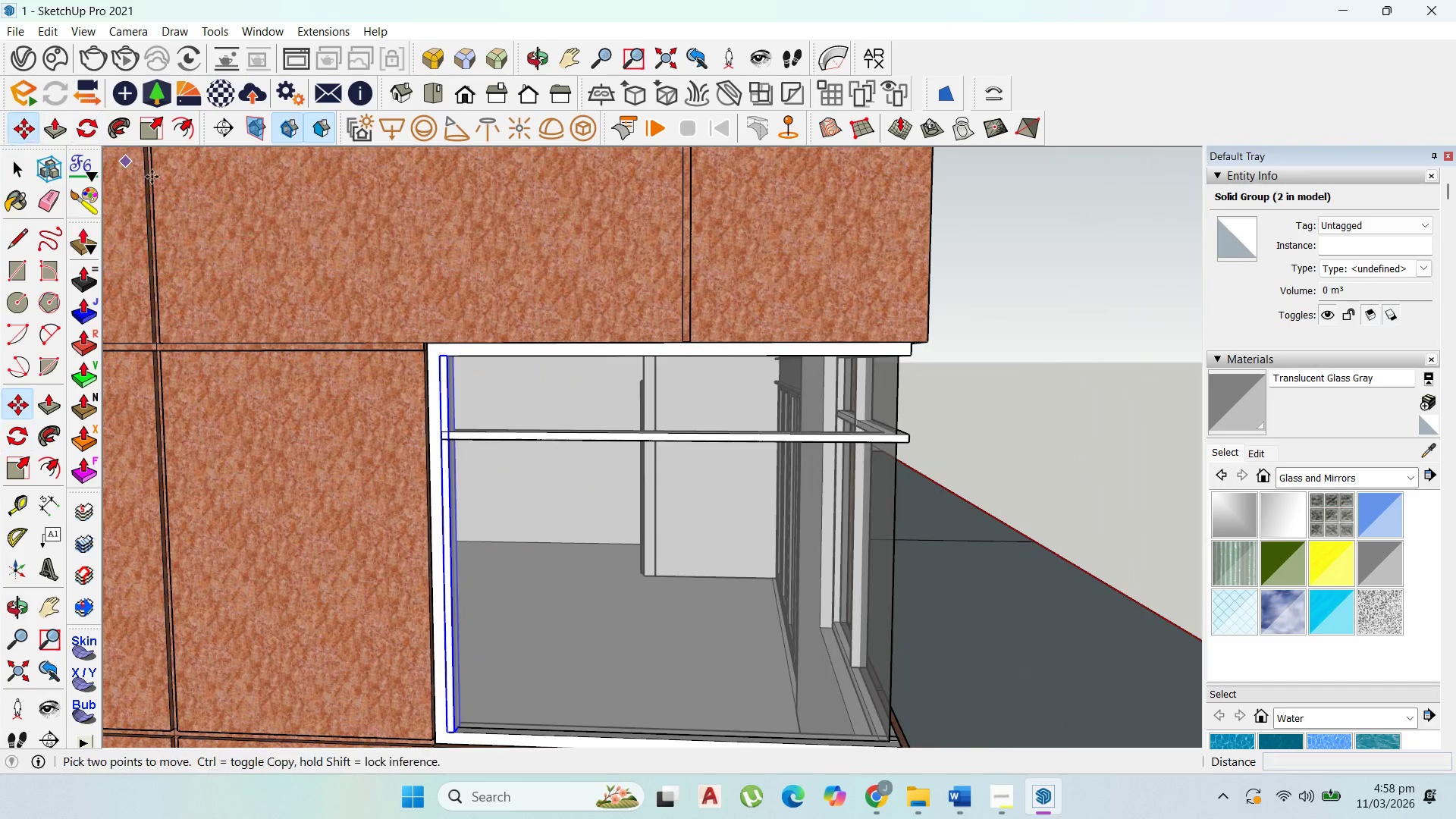 
scroll: coordinate [450, 361], scroll_direction: up, amount: 6.0
 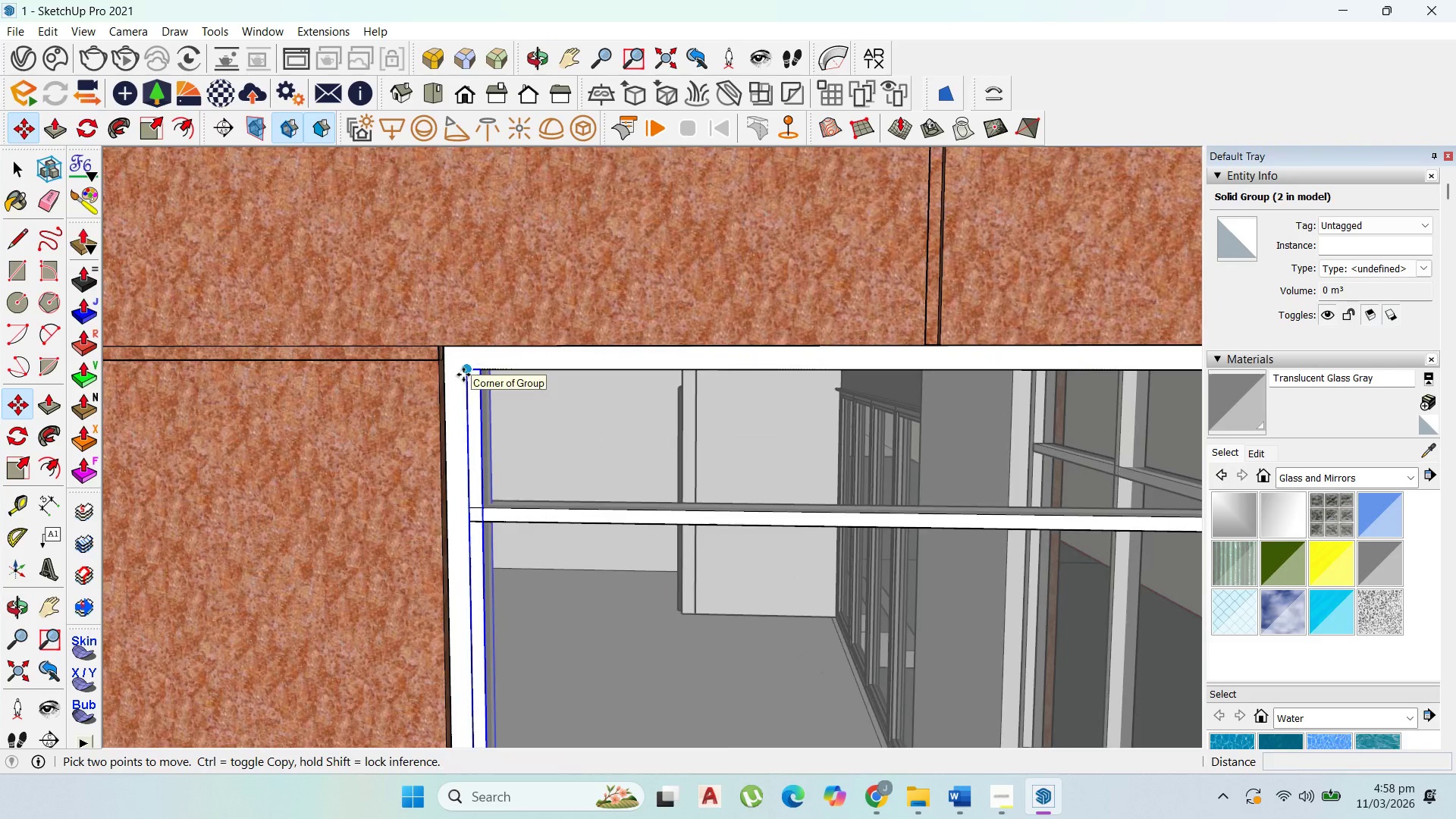 
left_click_drag(start_coordinate=[463, 375], to_coordinate=[469, 374])
 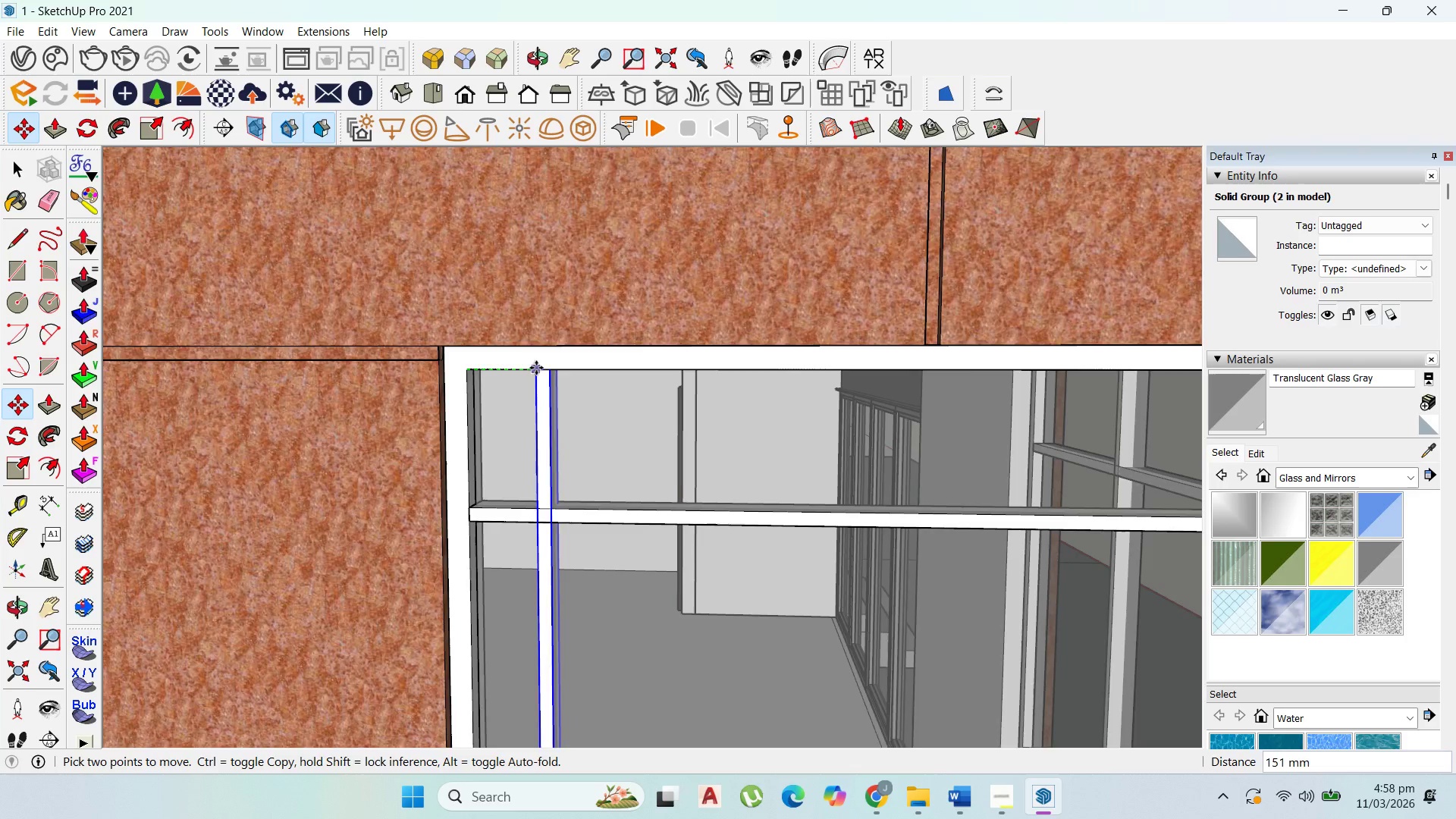 
scroll: coordinate [536, 368], scroll_direction: down, amount: 2.0
 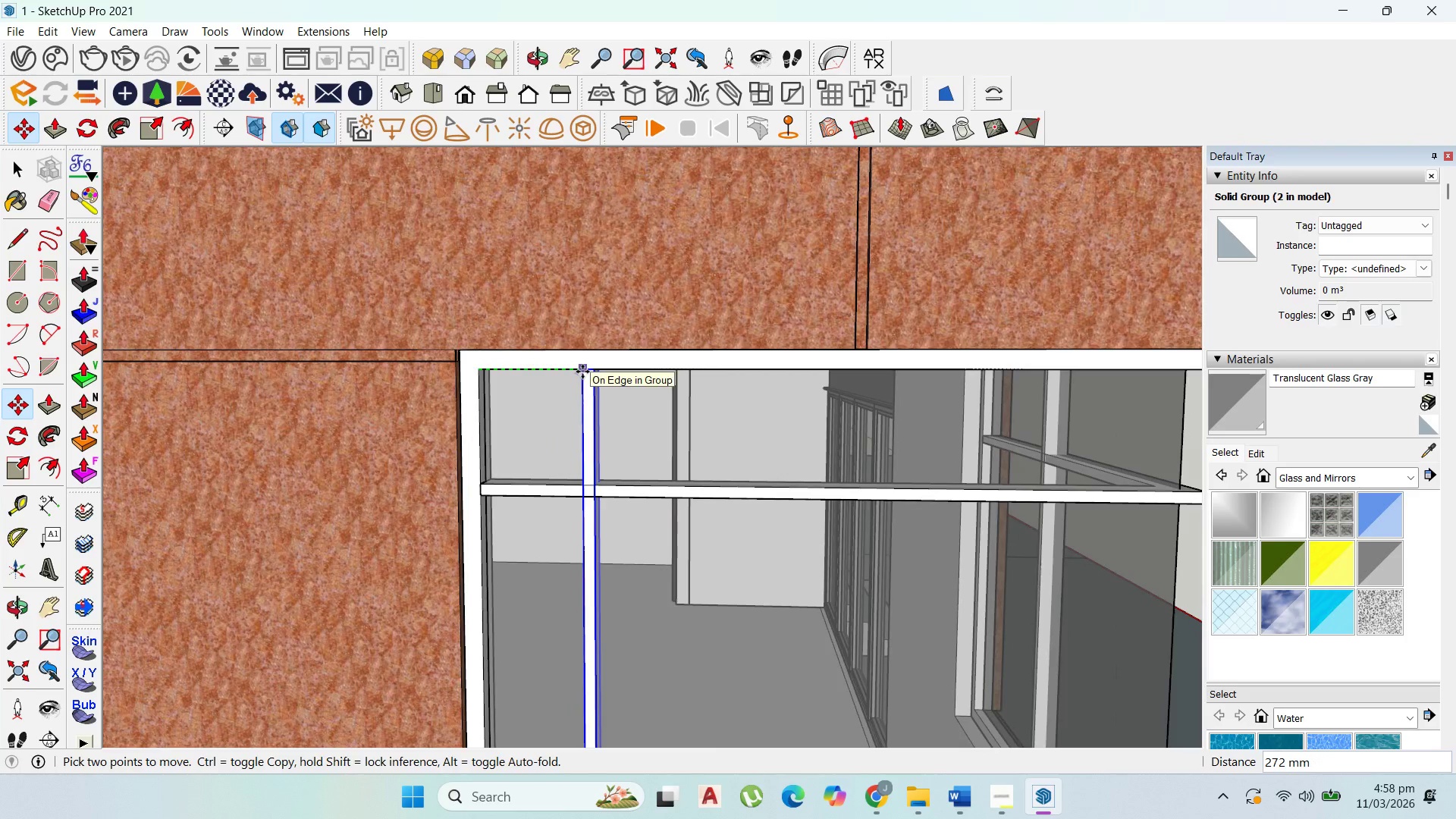 
type(600)
 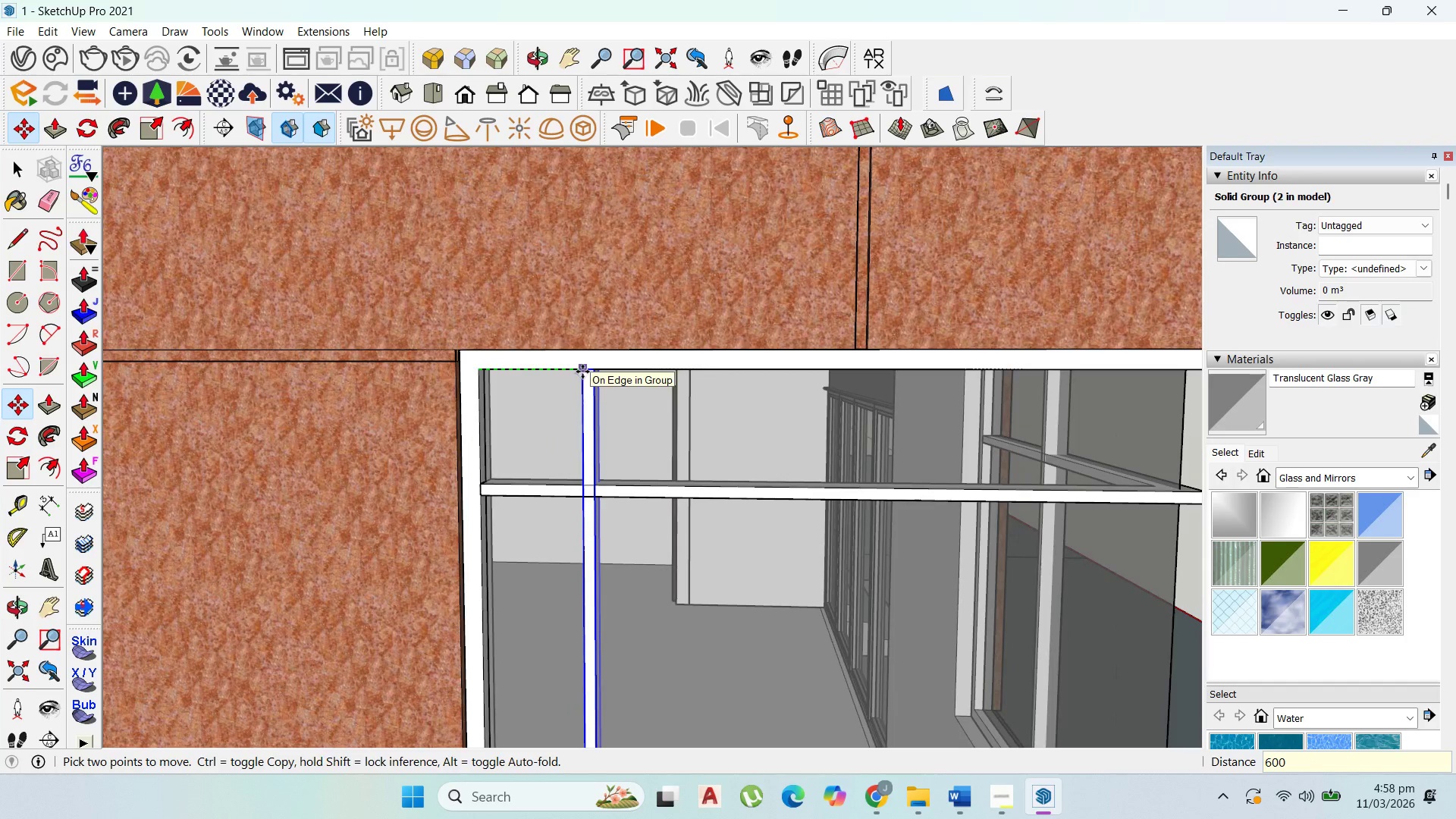 
key(Enter)
 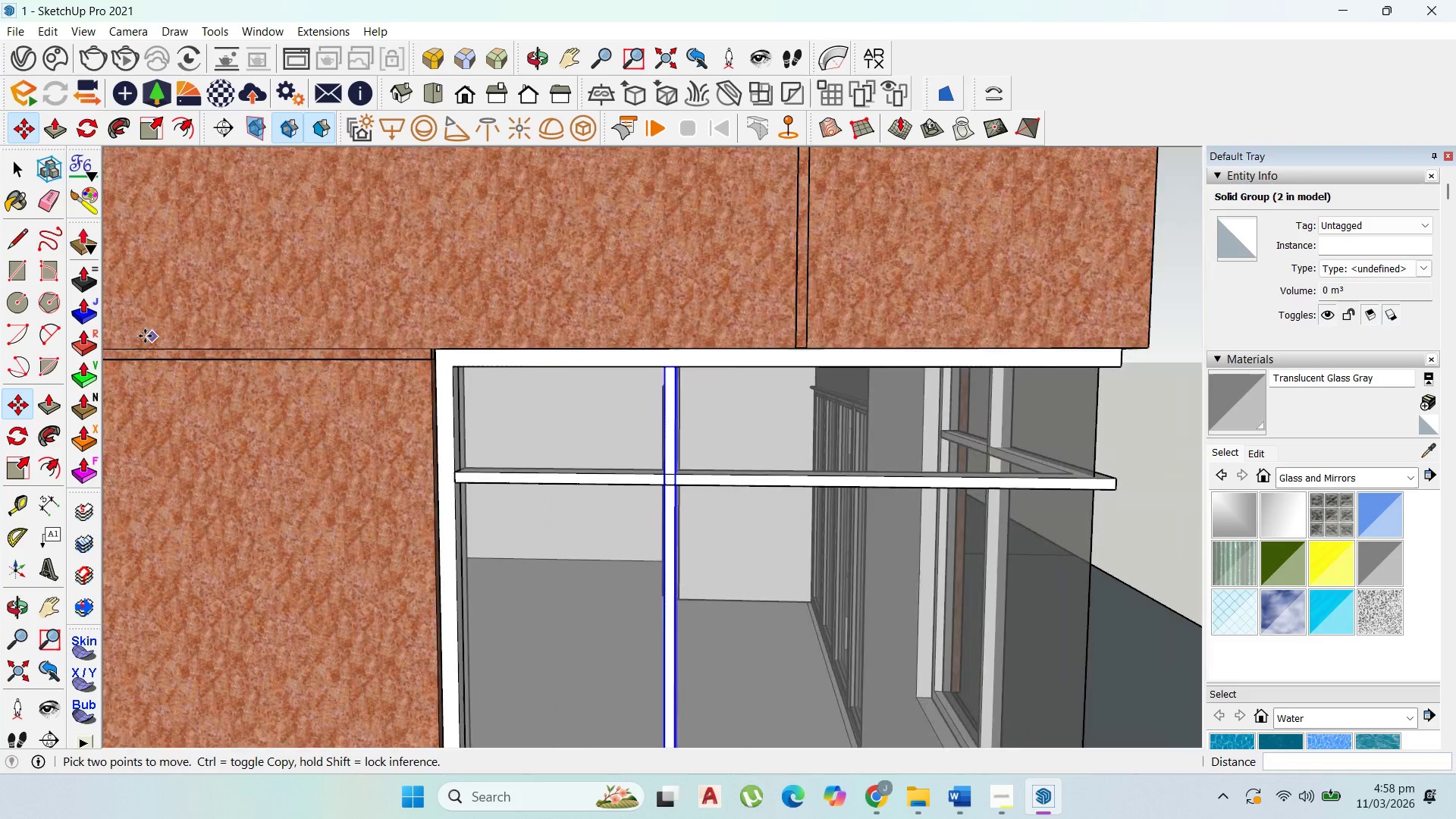 
scroll: coordinate [296, 444], scroll_direction: down, amount: 15.0
 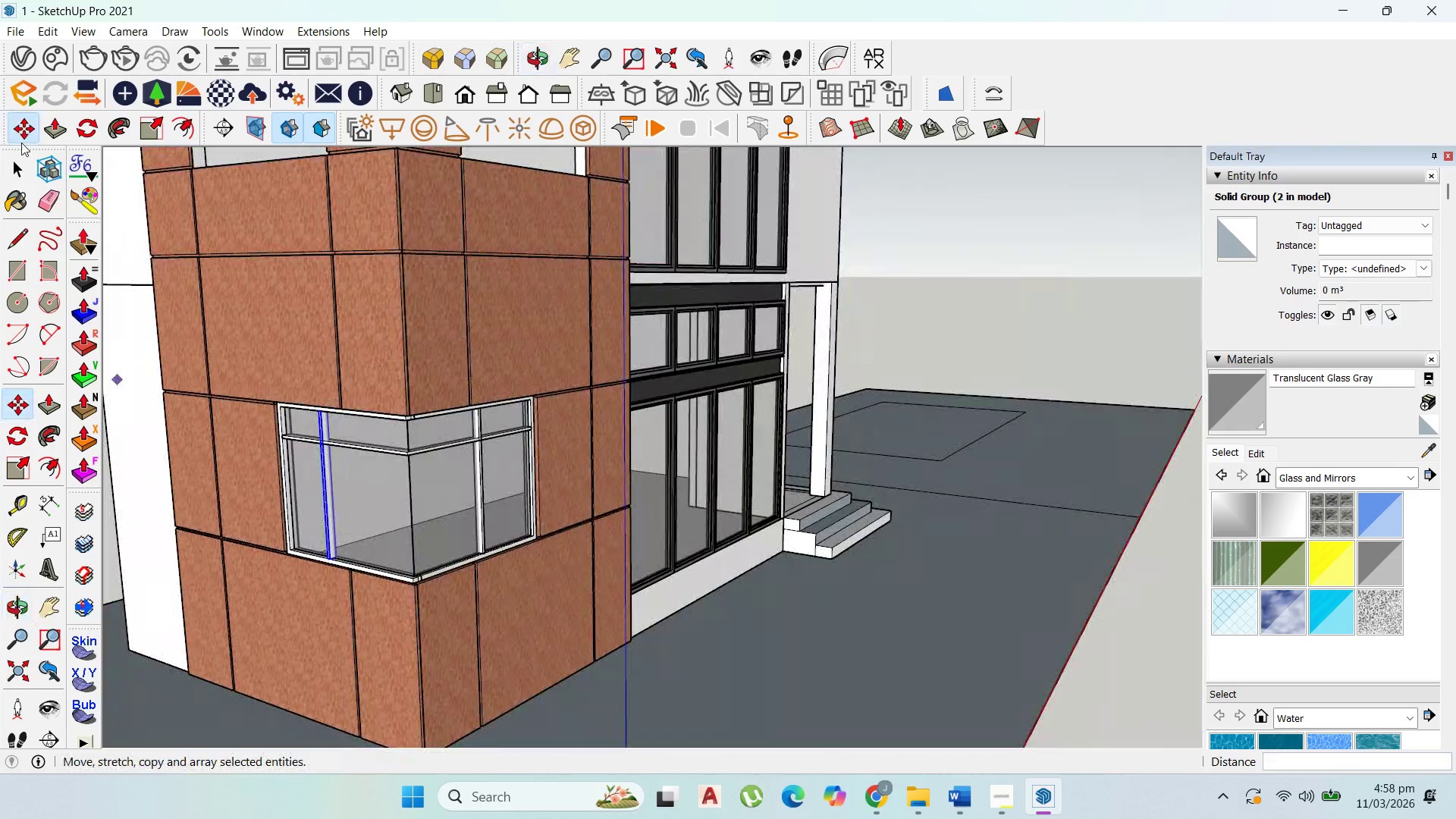 
left_click([17, 159])
 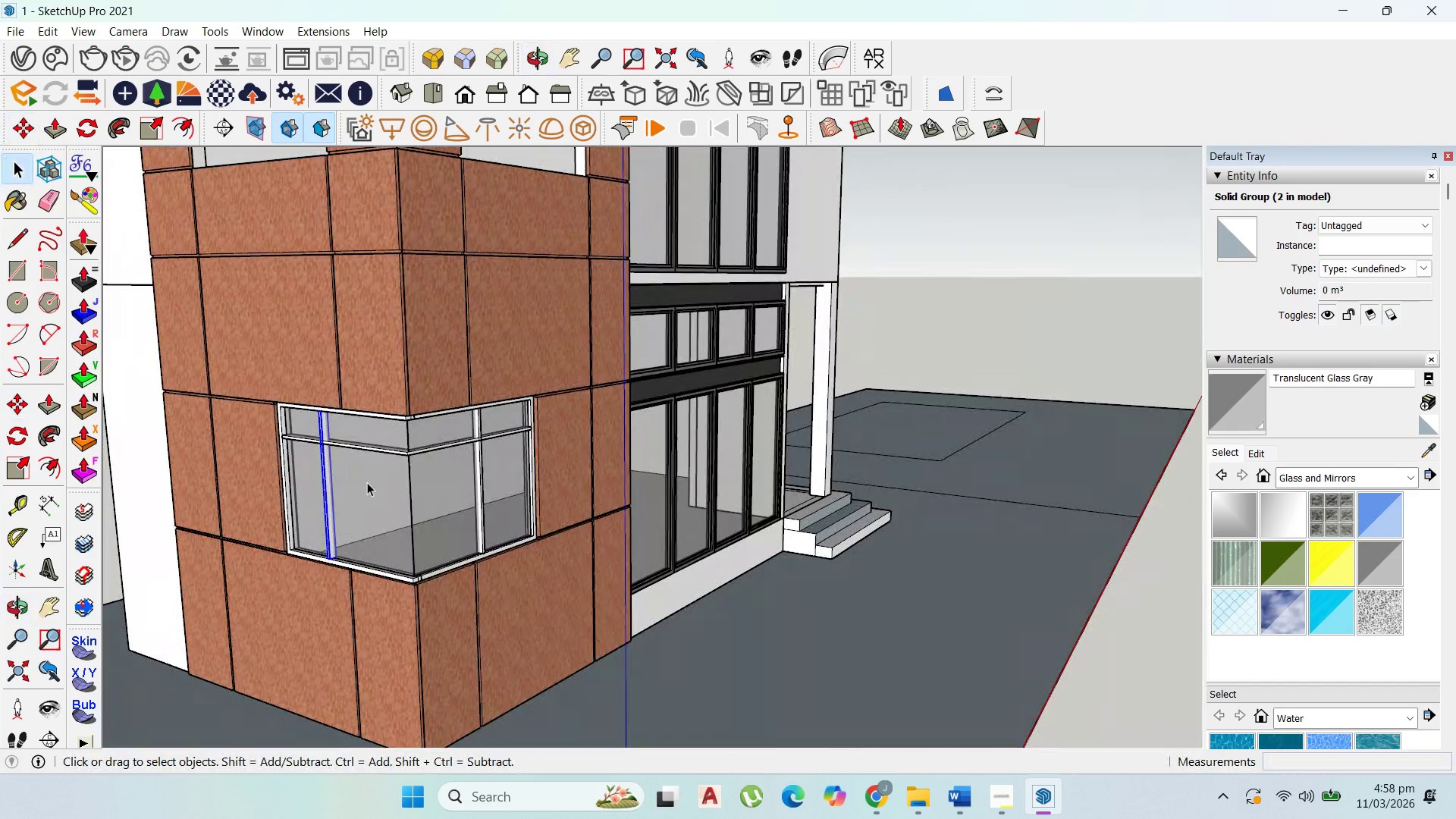 
hold_key(key=ShiftLeft, duration=1.5)
left_click([386, 484])
 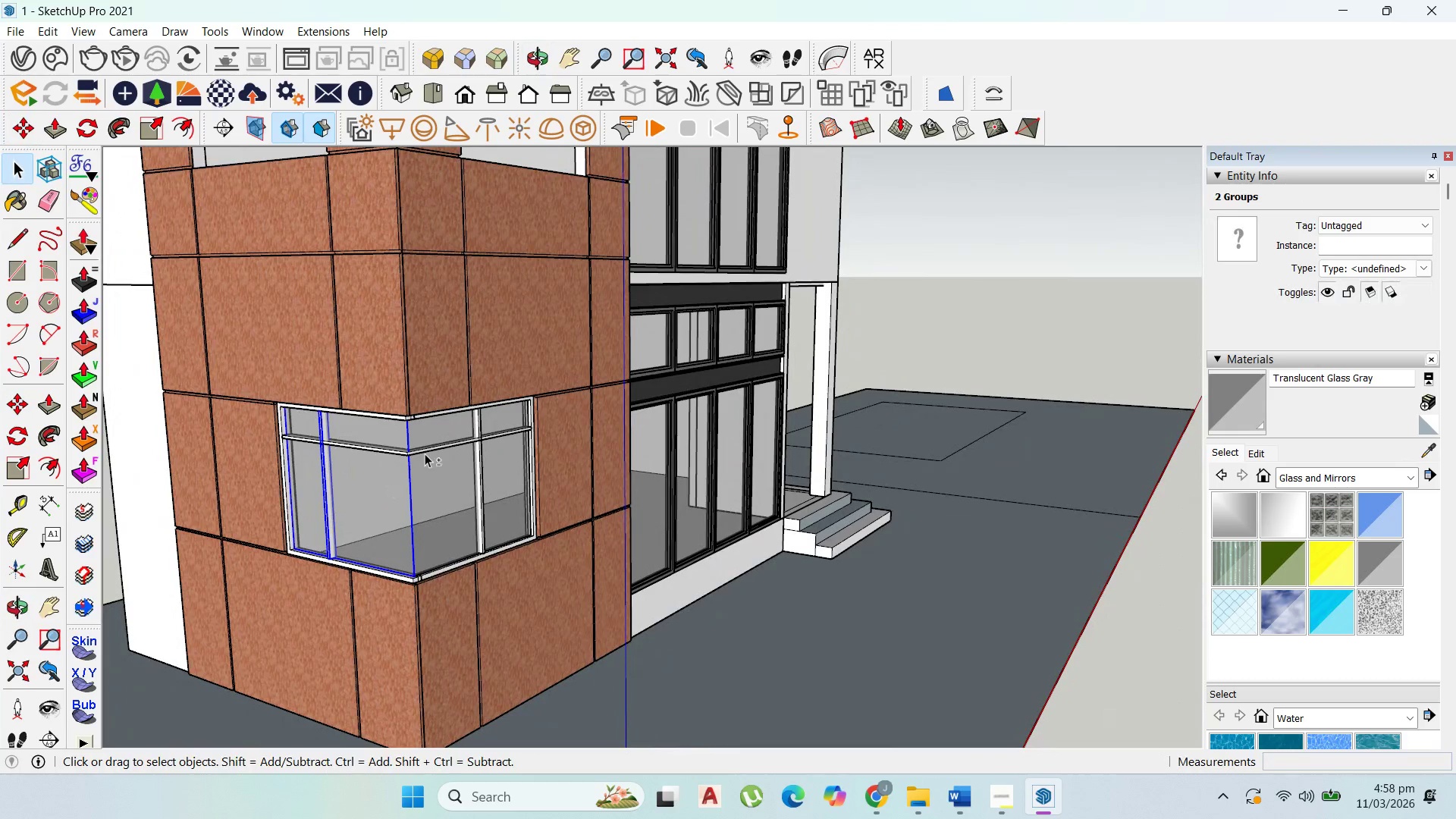 
left_click([425, 477])
 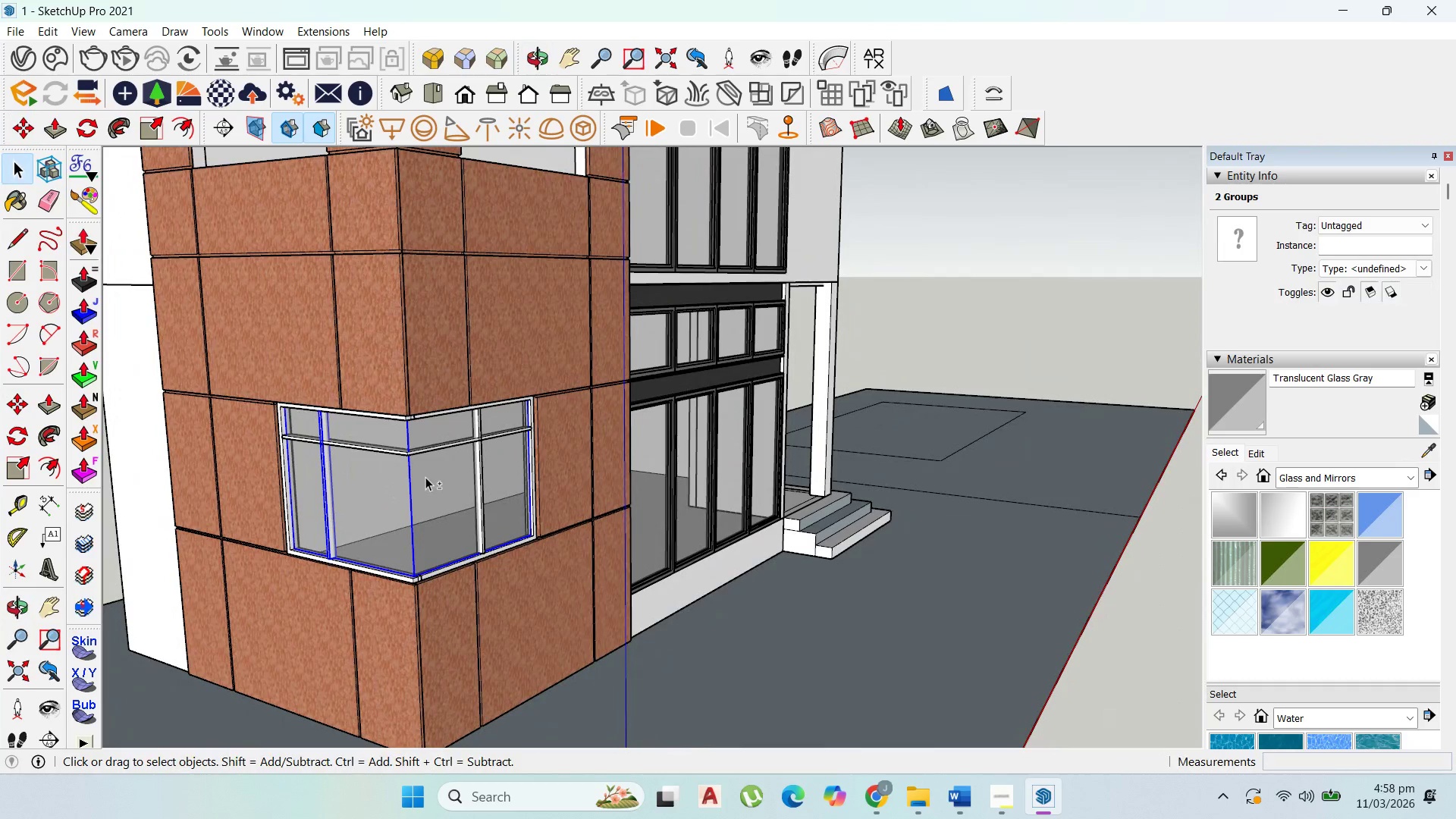 
hold_key(key=ShiftLeft, duration=1.5)
left_click([429, 450])
 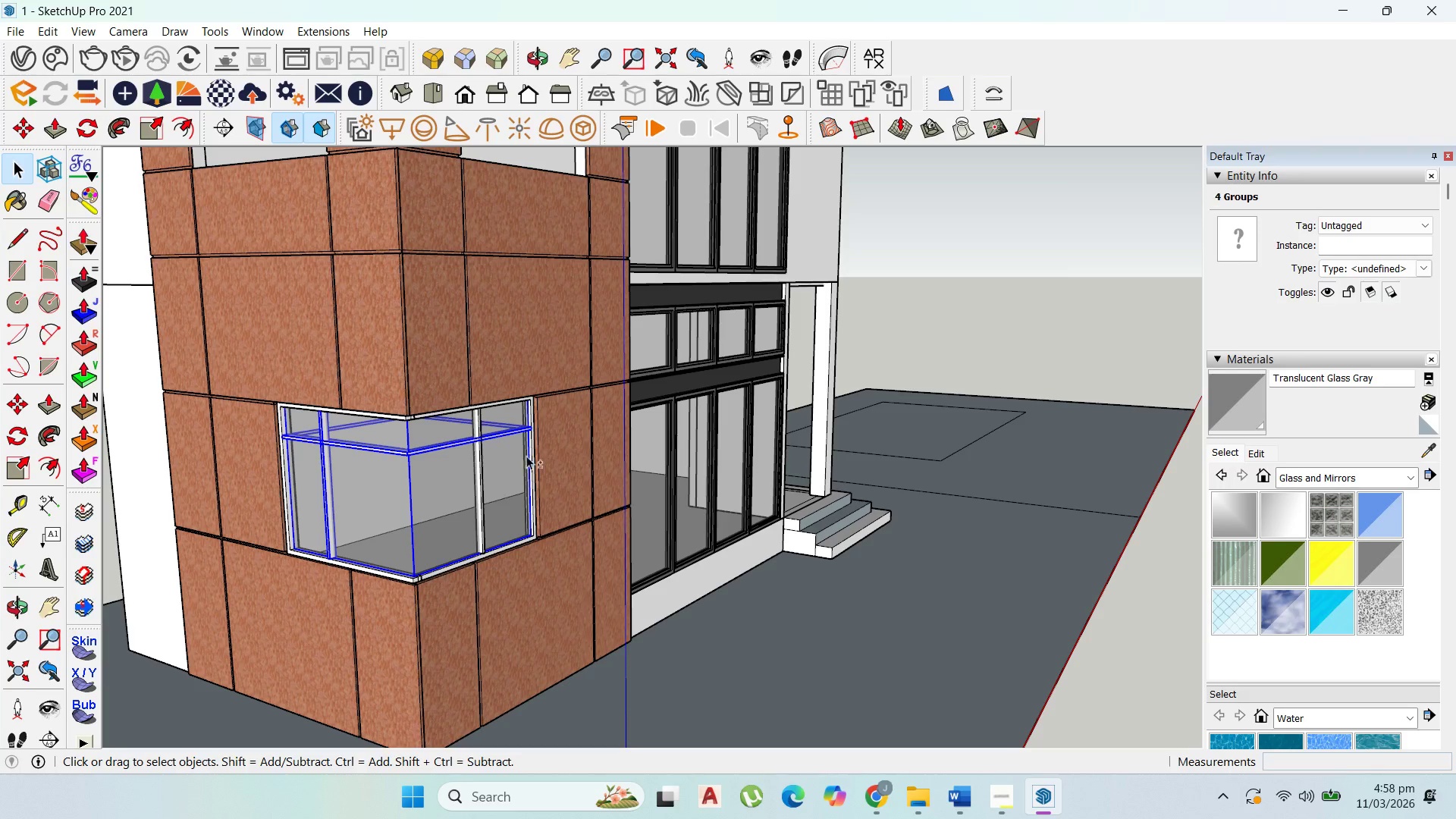 
hold_key(key=ShiftLeft, duration=1.5)
left_click([478, 471])
 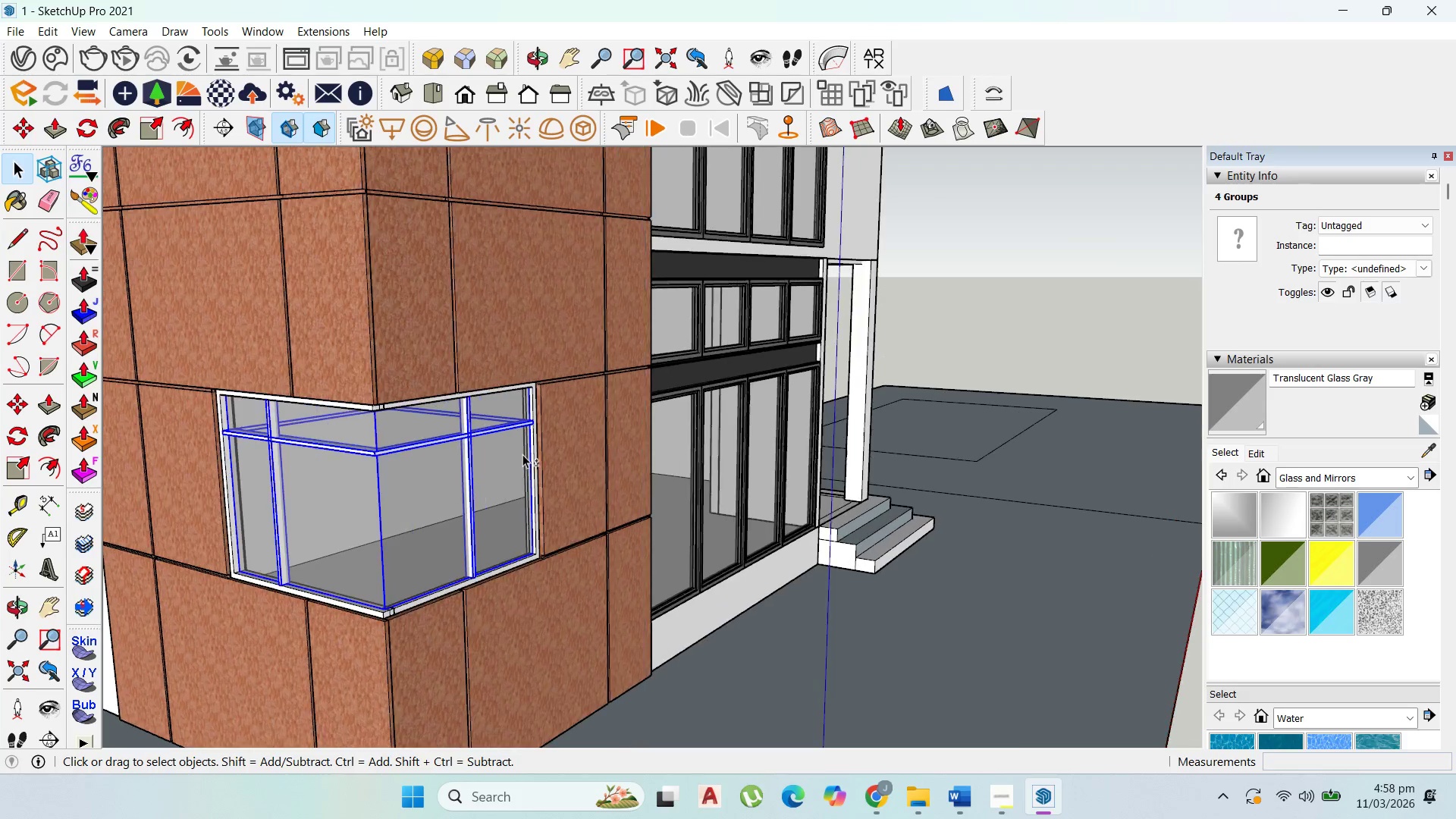 
hold_key(key=ShiftLeft, duration=1.52)
left_click([539, 469])
 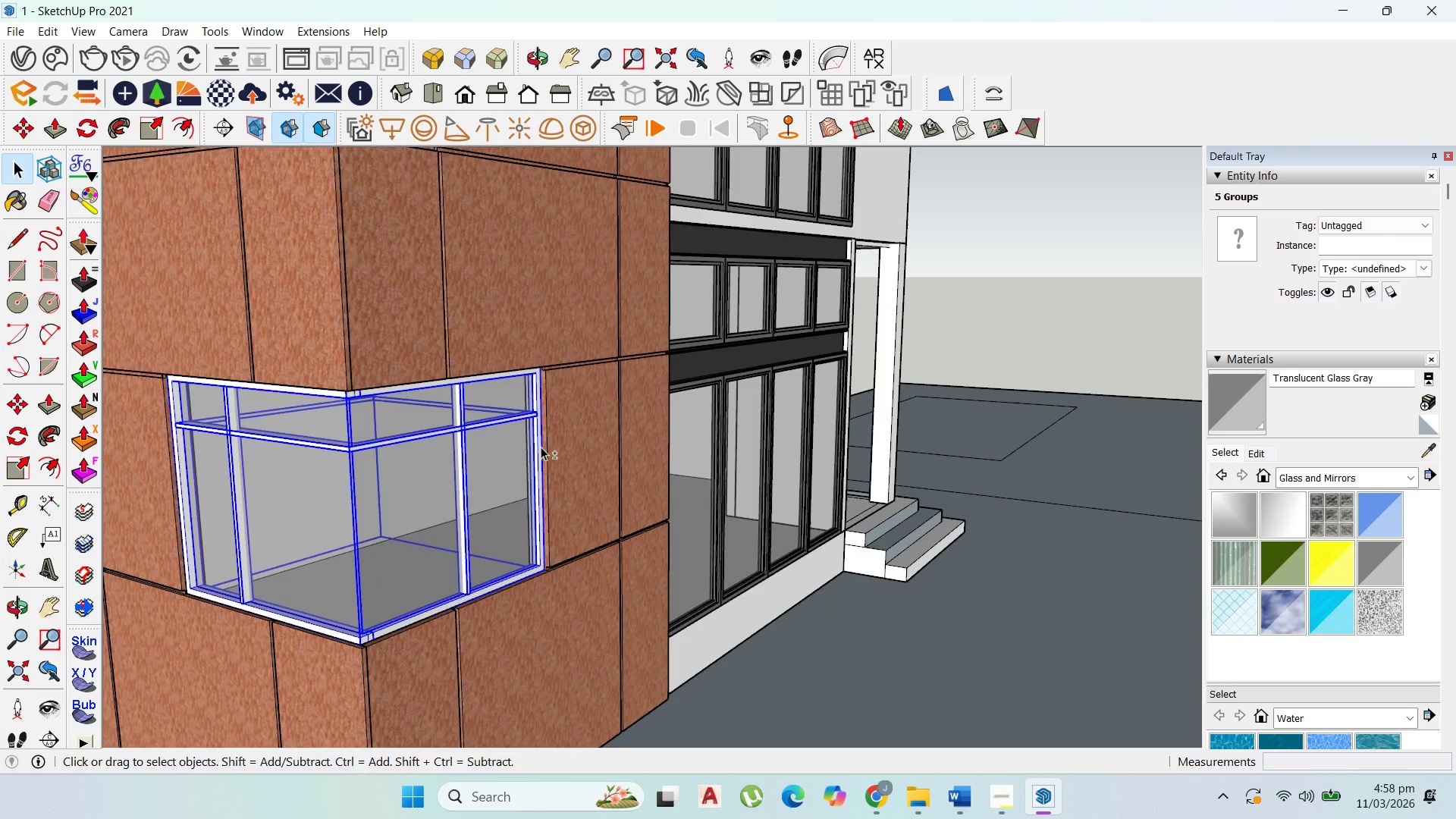 
scroll: coordinate [535, 463], scroll_direction: up, amount: 7.0
 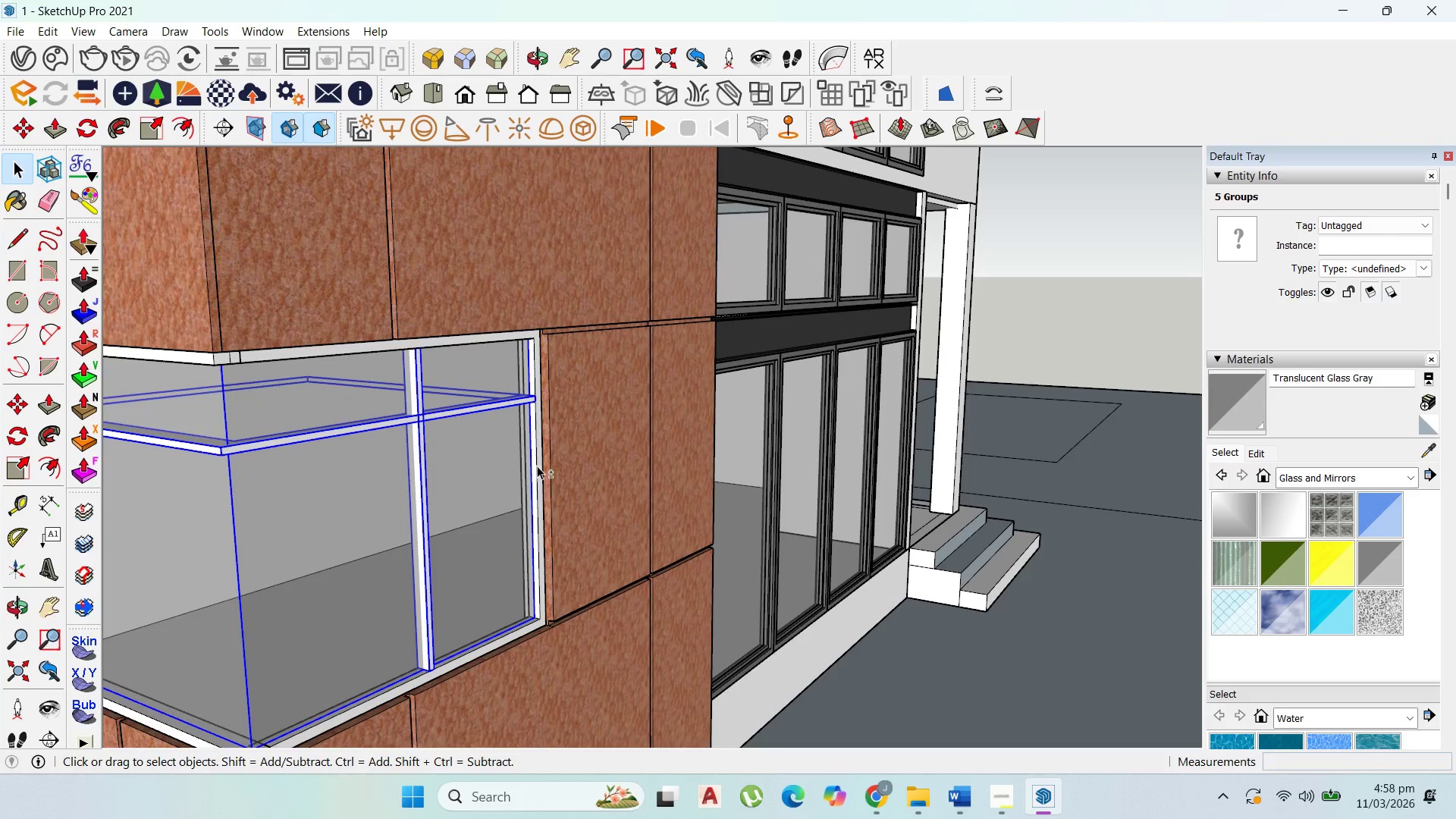 
hold_key(key=ShiftLeft, duration=1.5)
 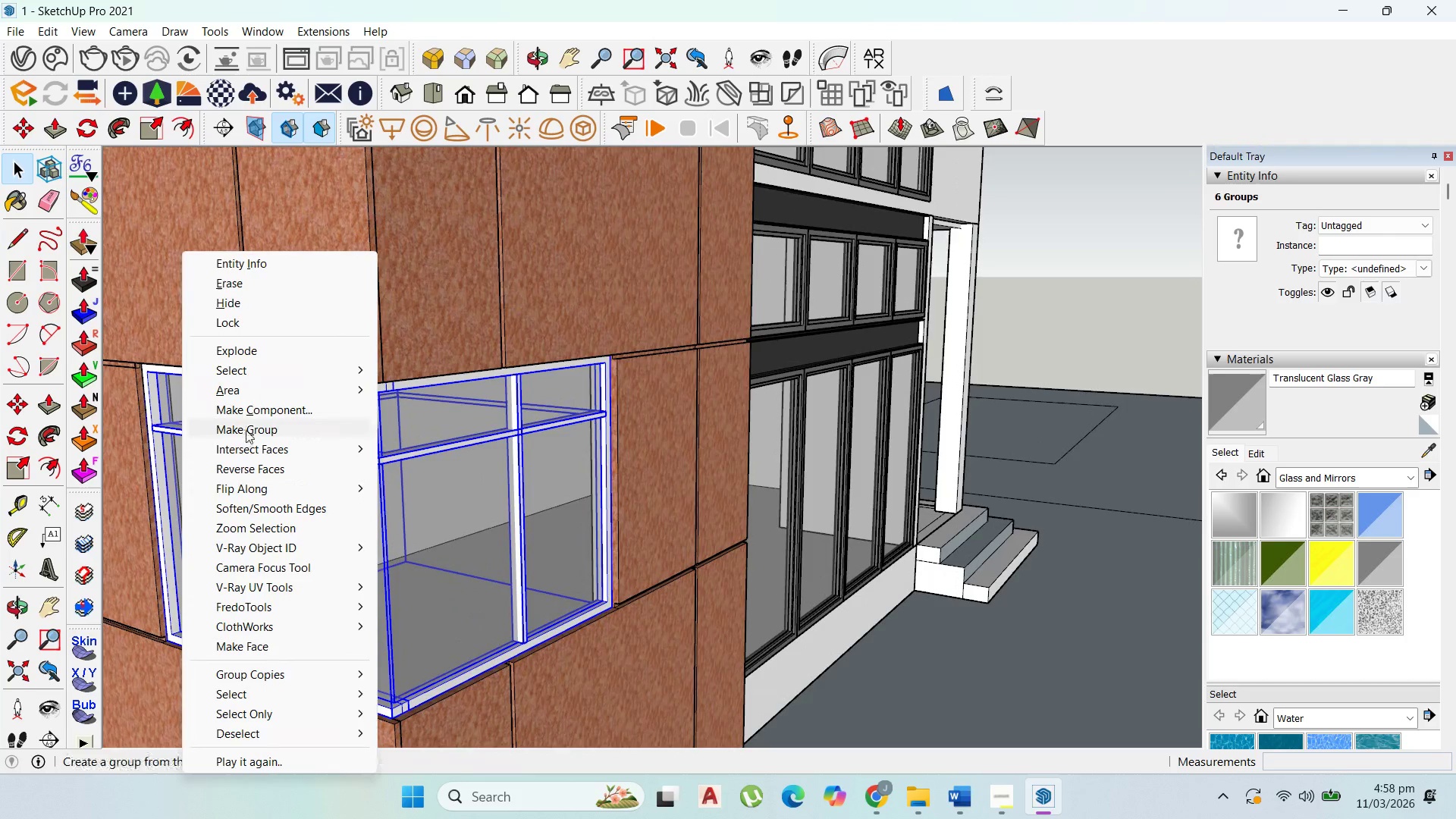 
scroll: coordinate [339, 367], scroll_direction: down, amount: 1.0
 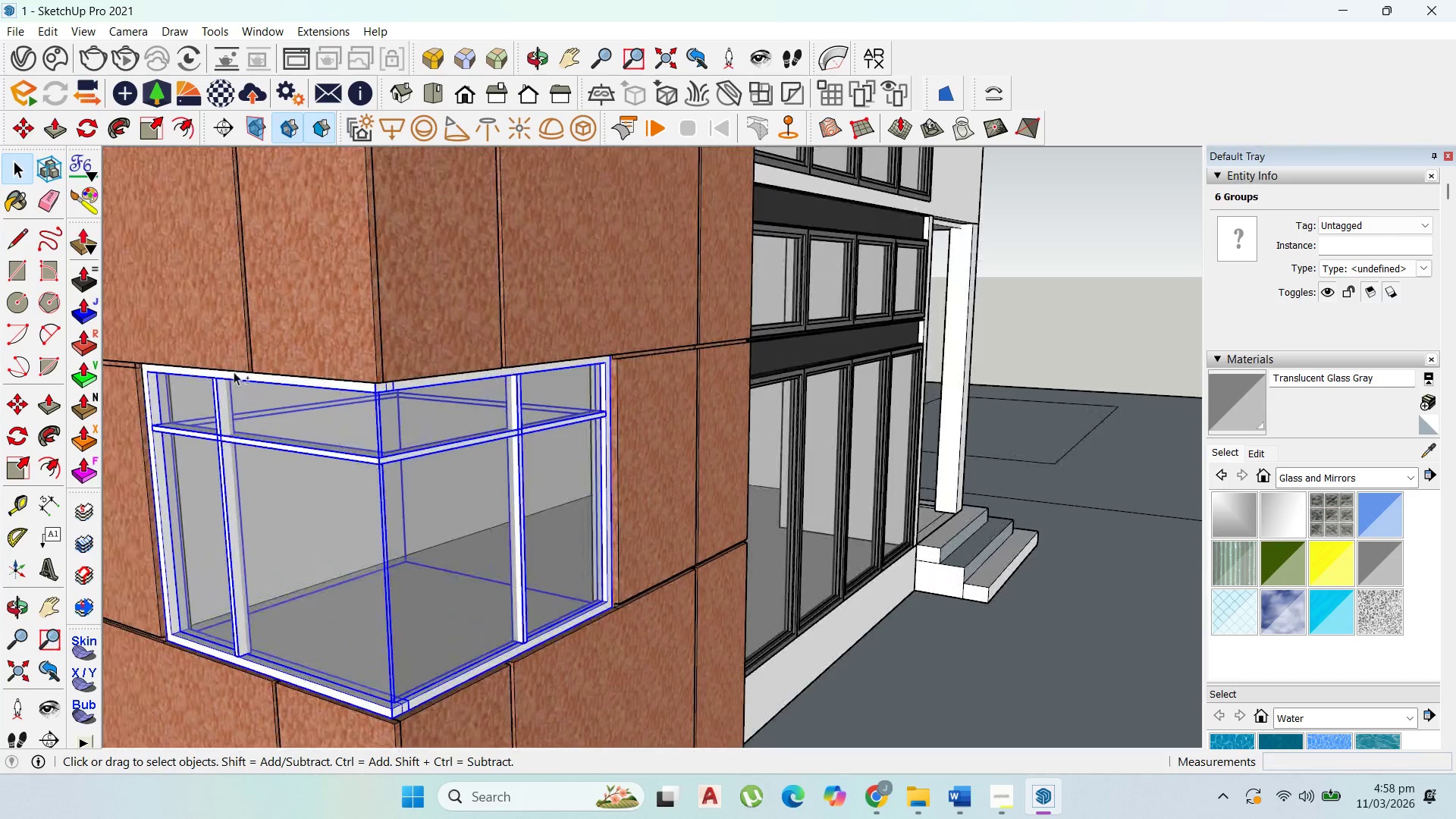 
left_click([183, 373])
 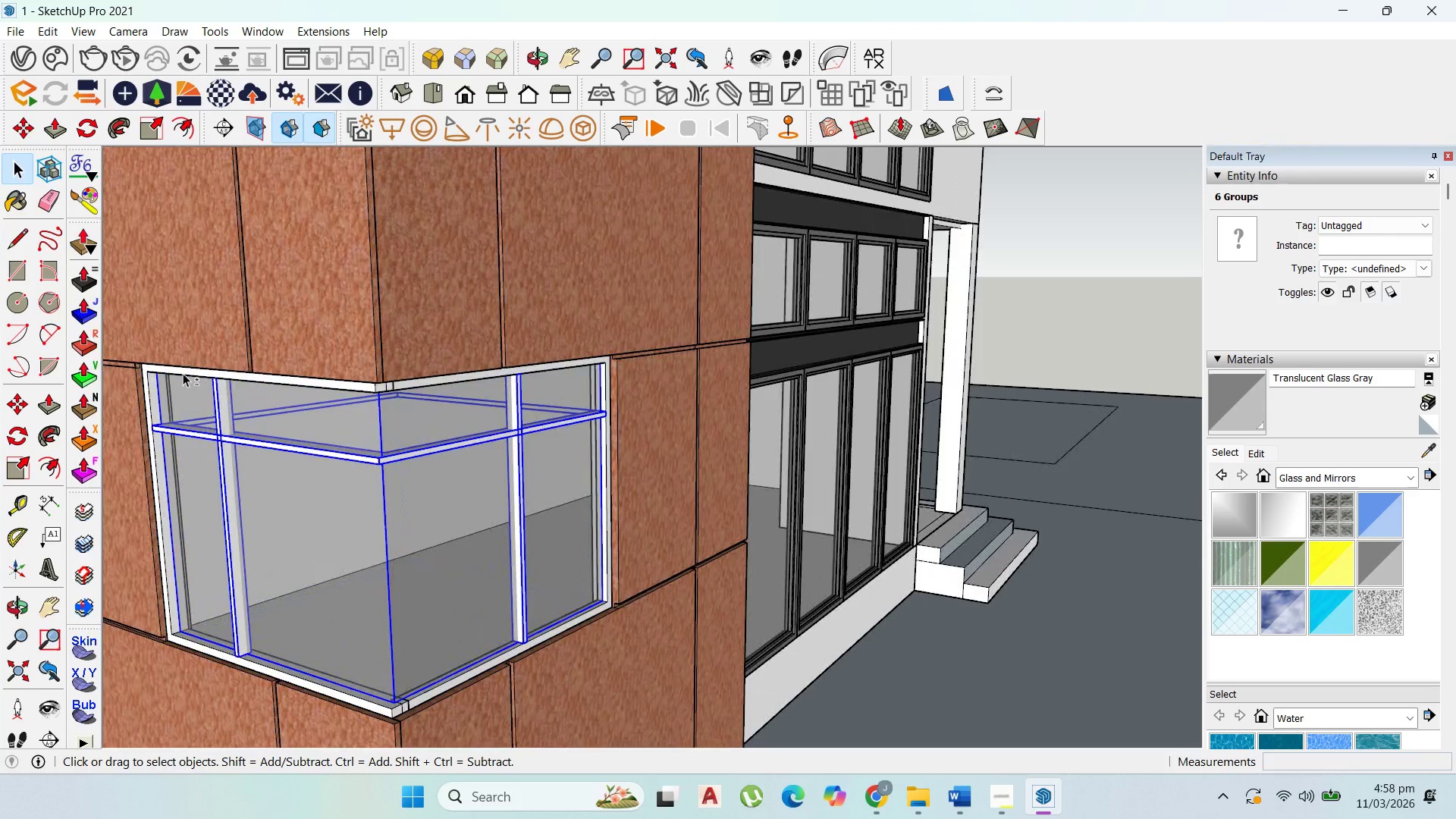 
left_click([183, 373])
 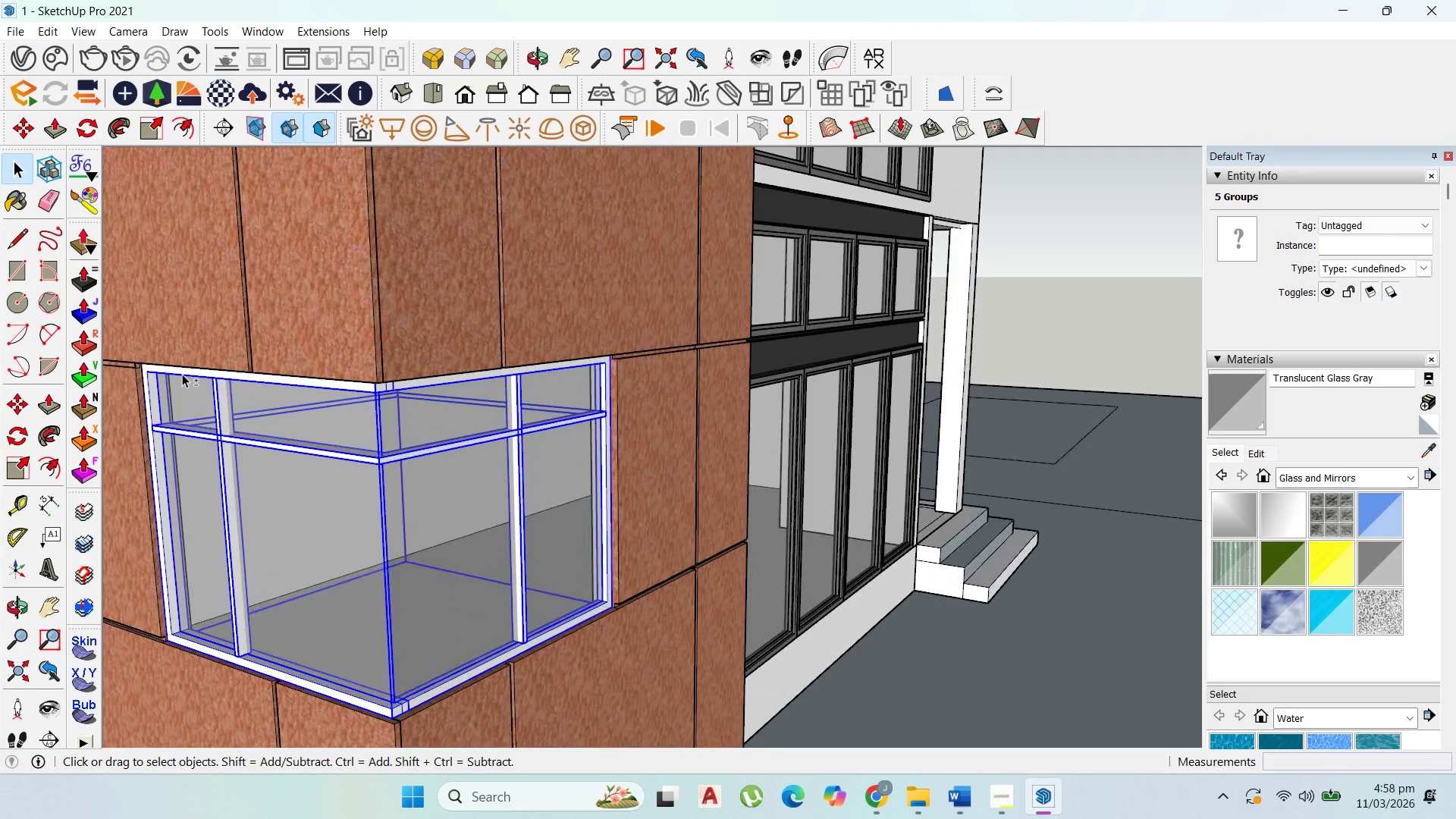 
hold_key(key=ShiftLeft, duration=0.41)
right_click([182, 375])
 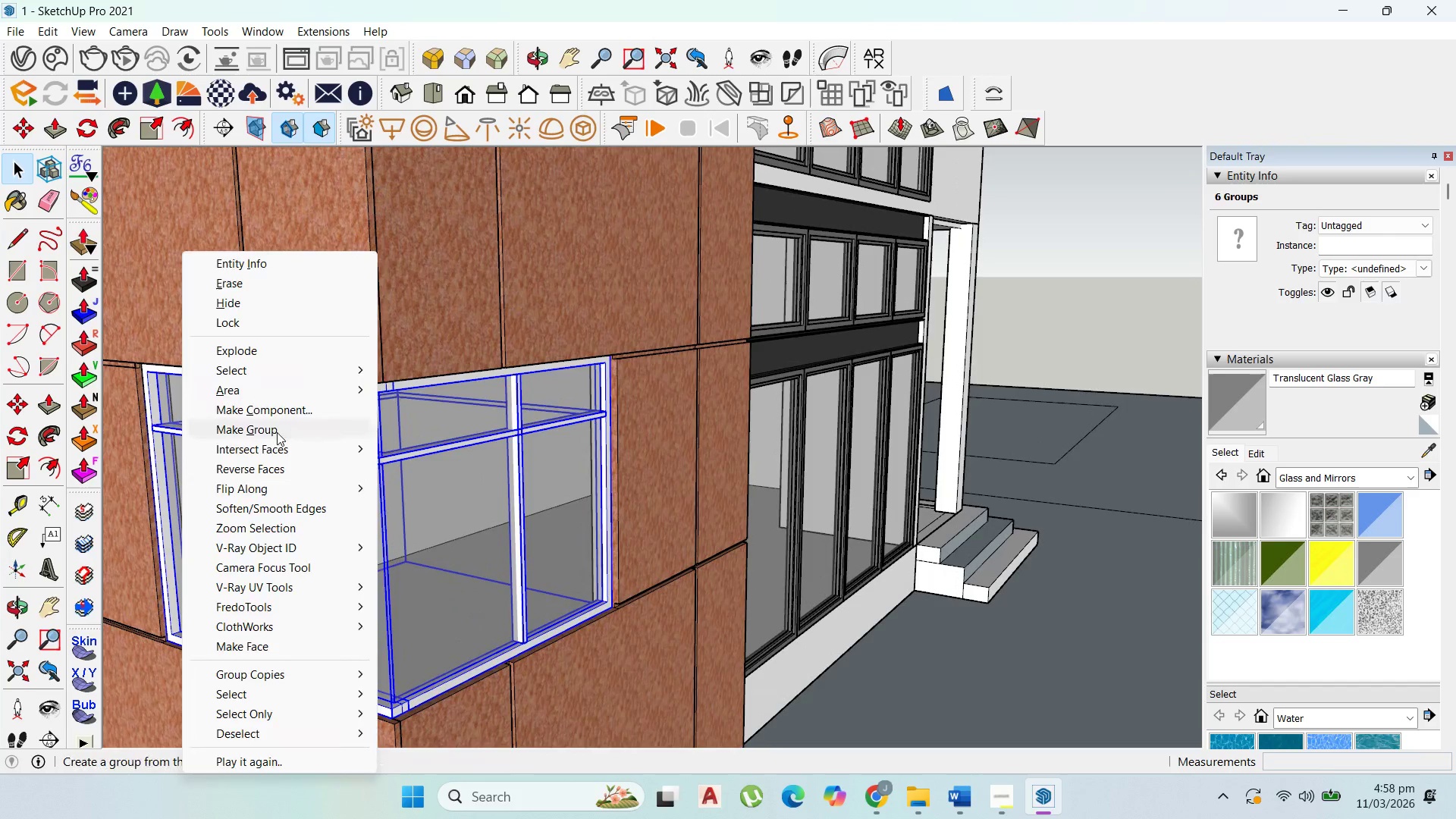 
left_click([277, 432])
 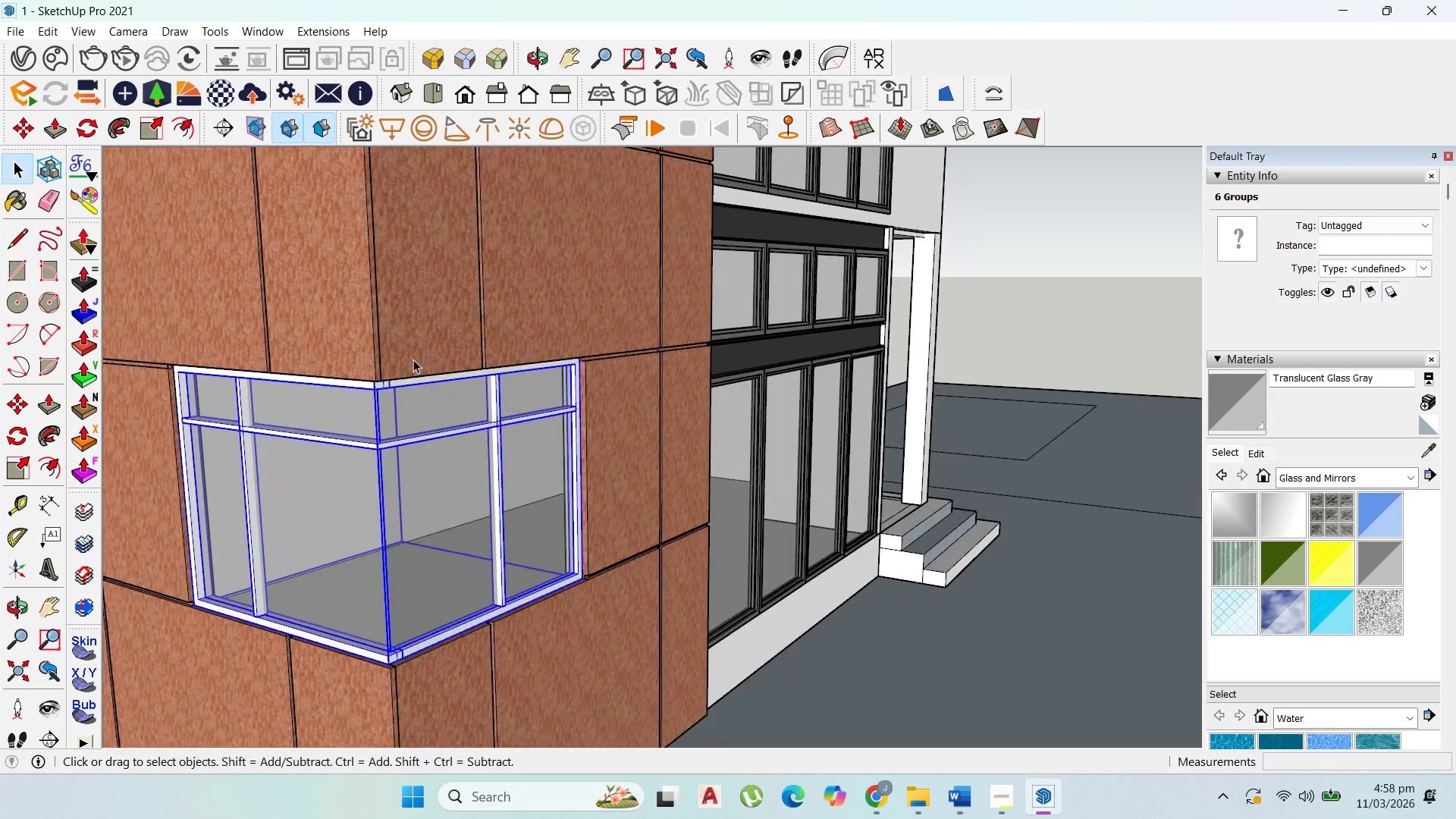 
scroll: coordinate [635, 440], scroll_direction: down, amount: 8.0
 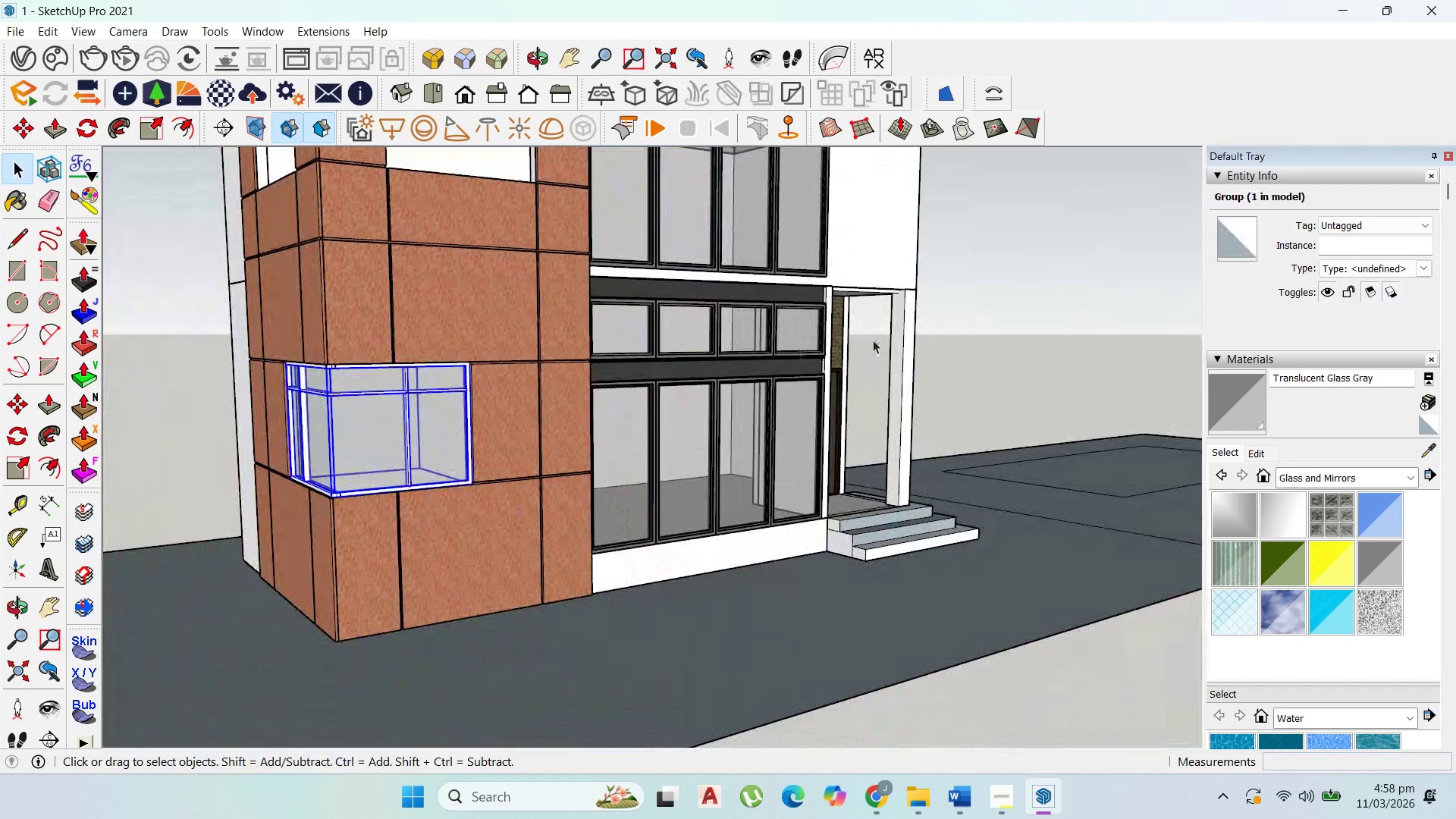 
left_click([969, 337])
 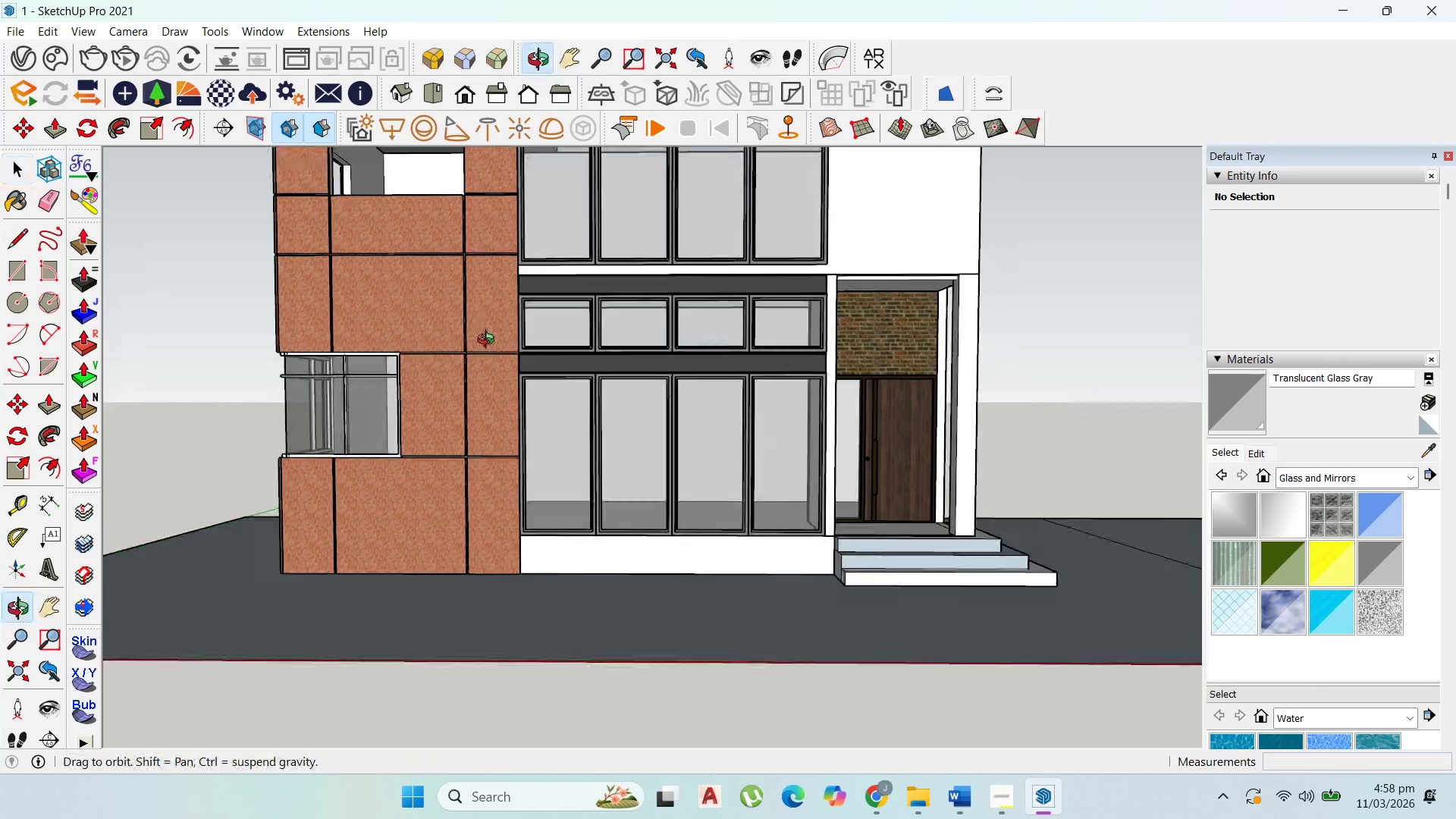 
key(Control+S)
 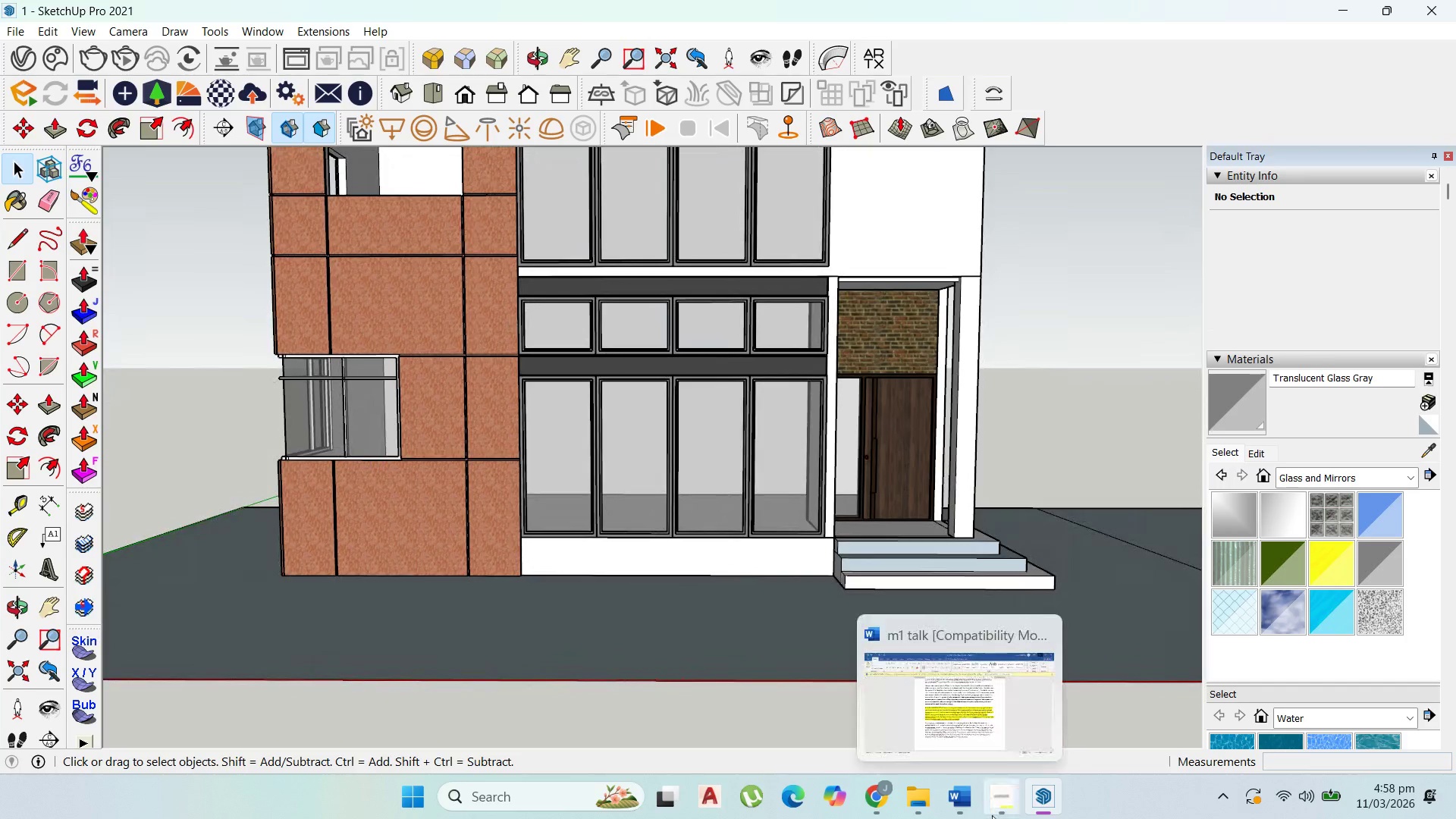 
left_click([999, 811])